 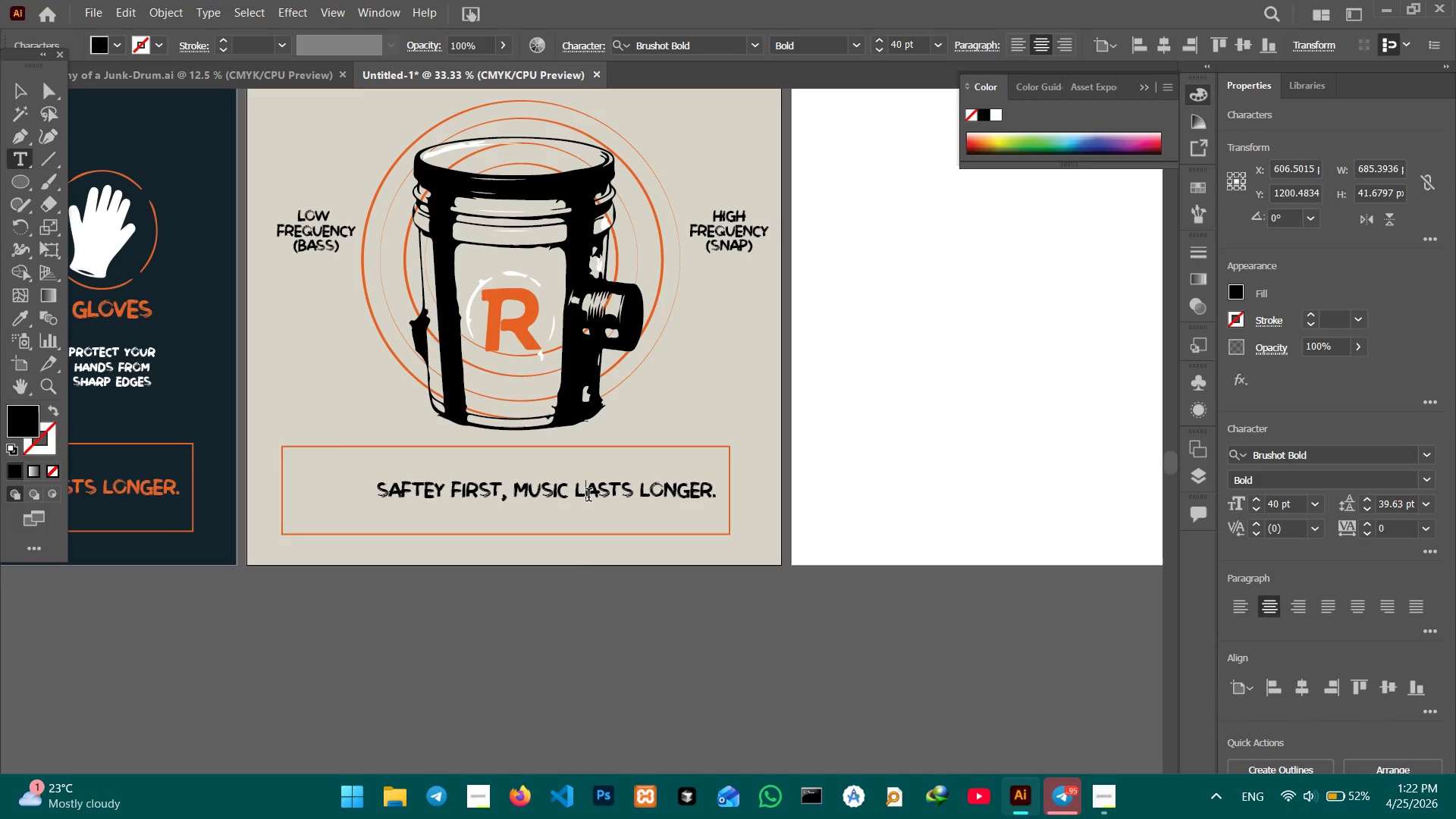 
double_click([585, 497])
 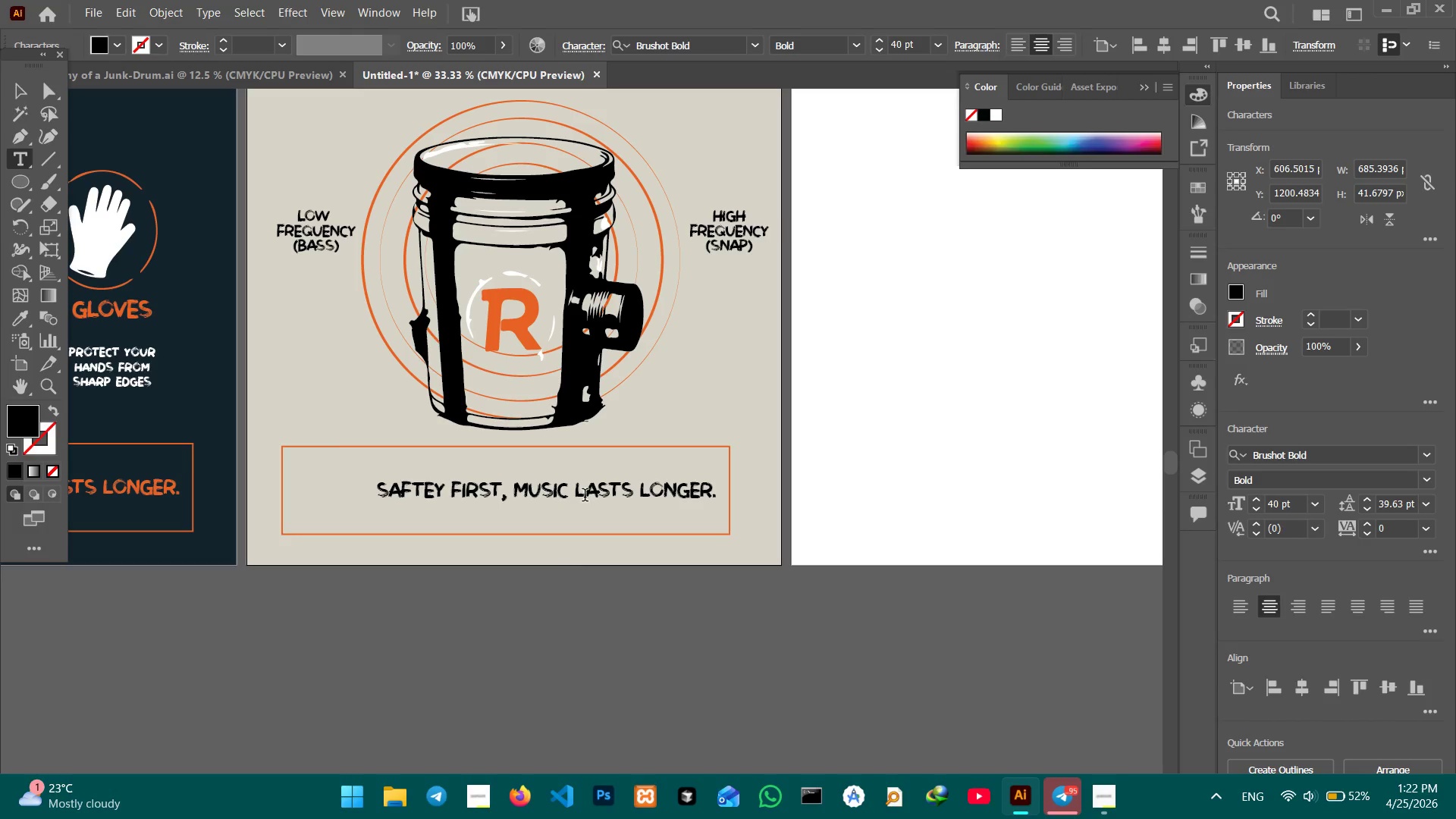 
triple_click([585, 497])
 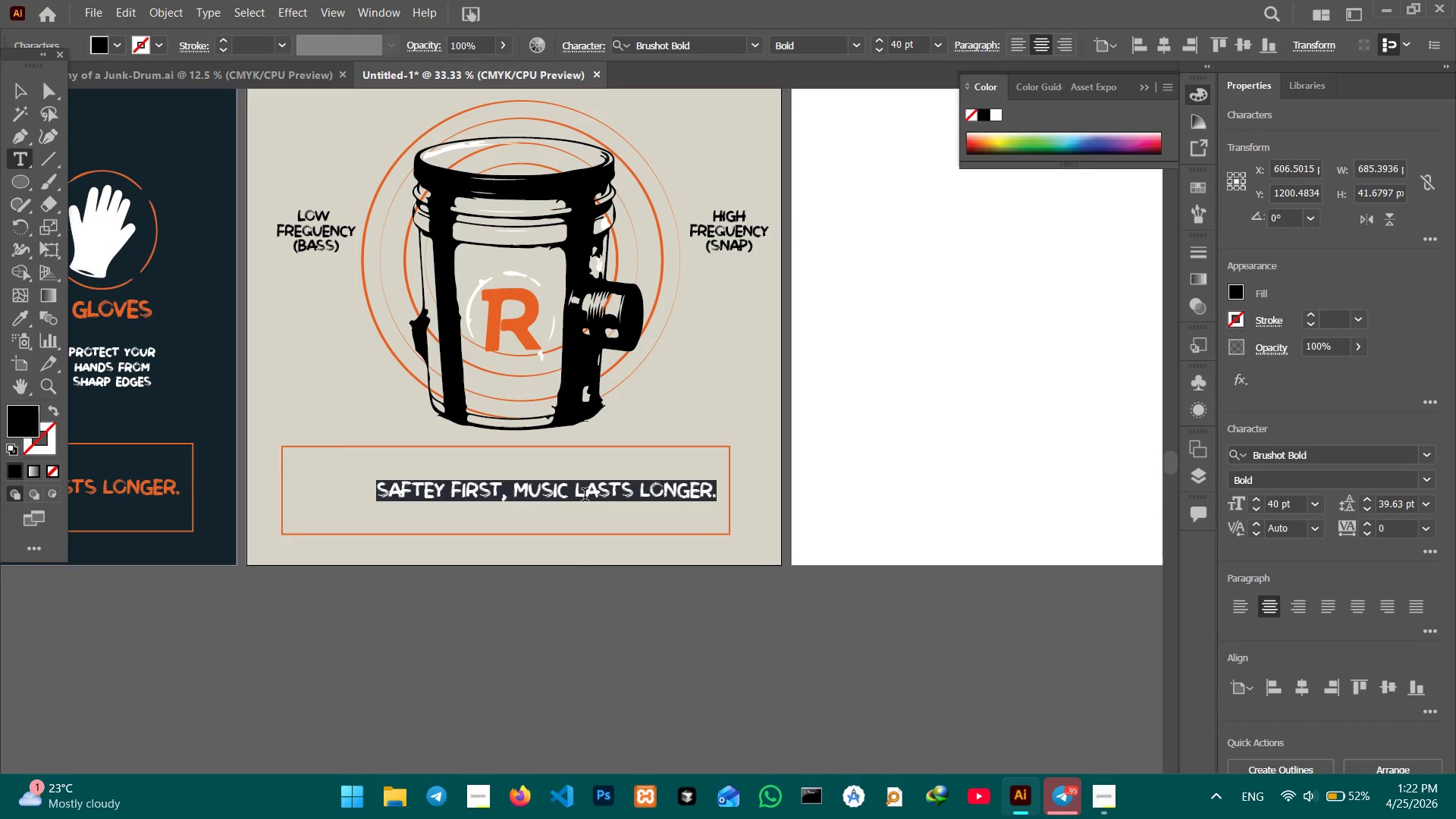 
type(experiment with different strikes points)
 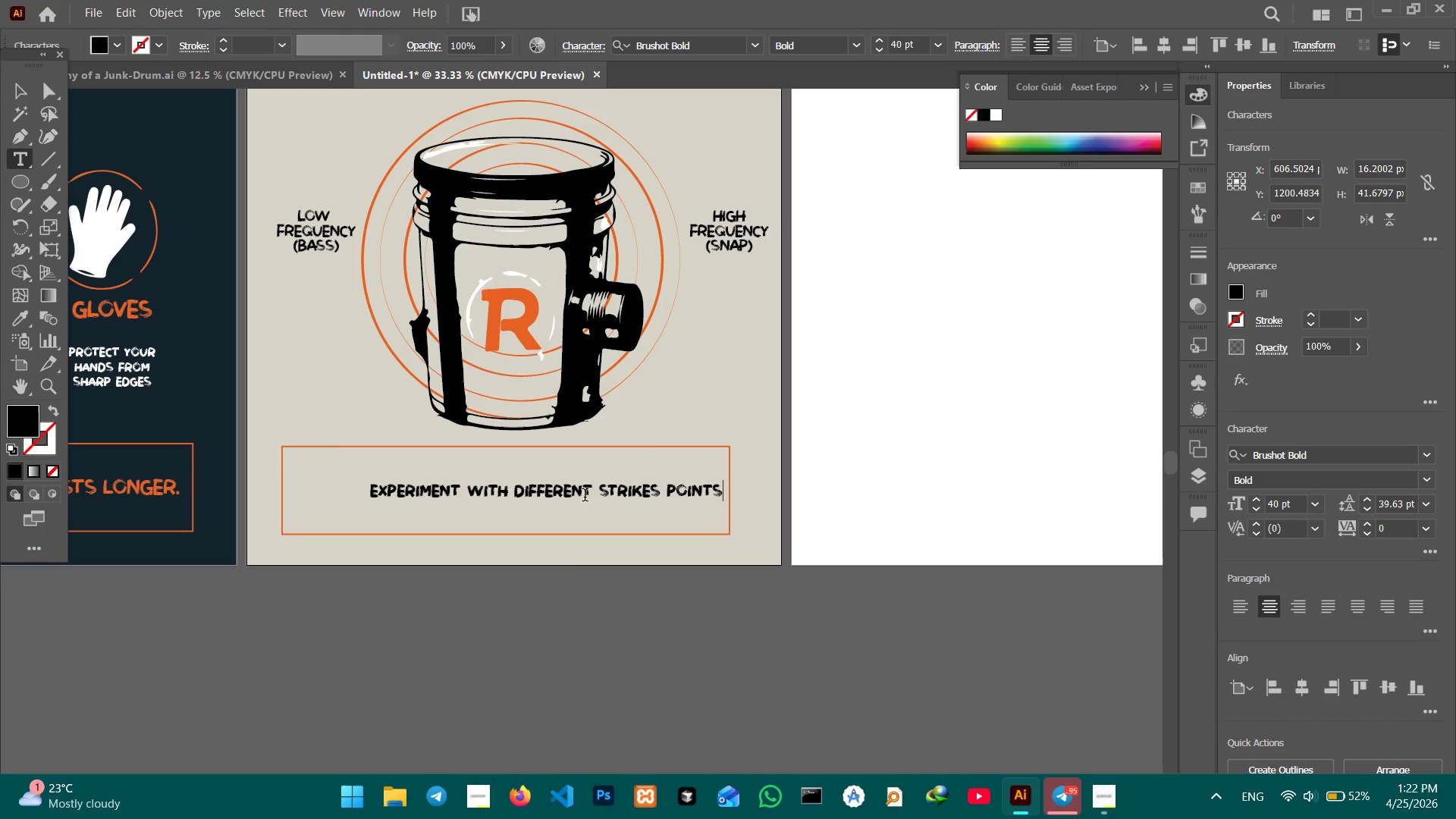 
key(Shift+Enter)
 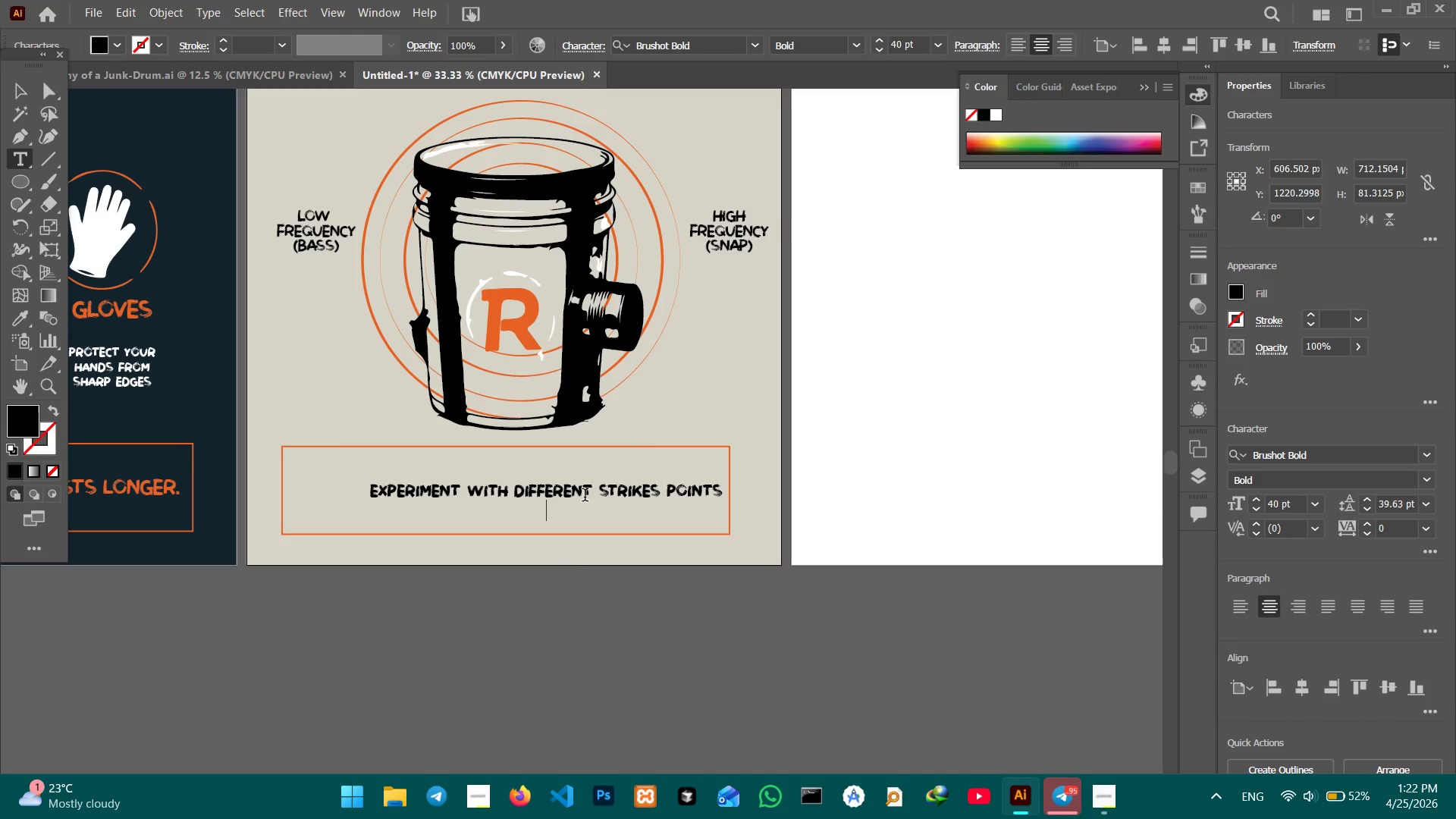 
type(to discover new sounds.)
 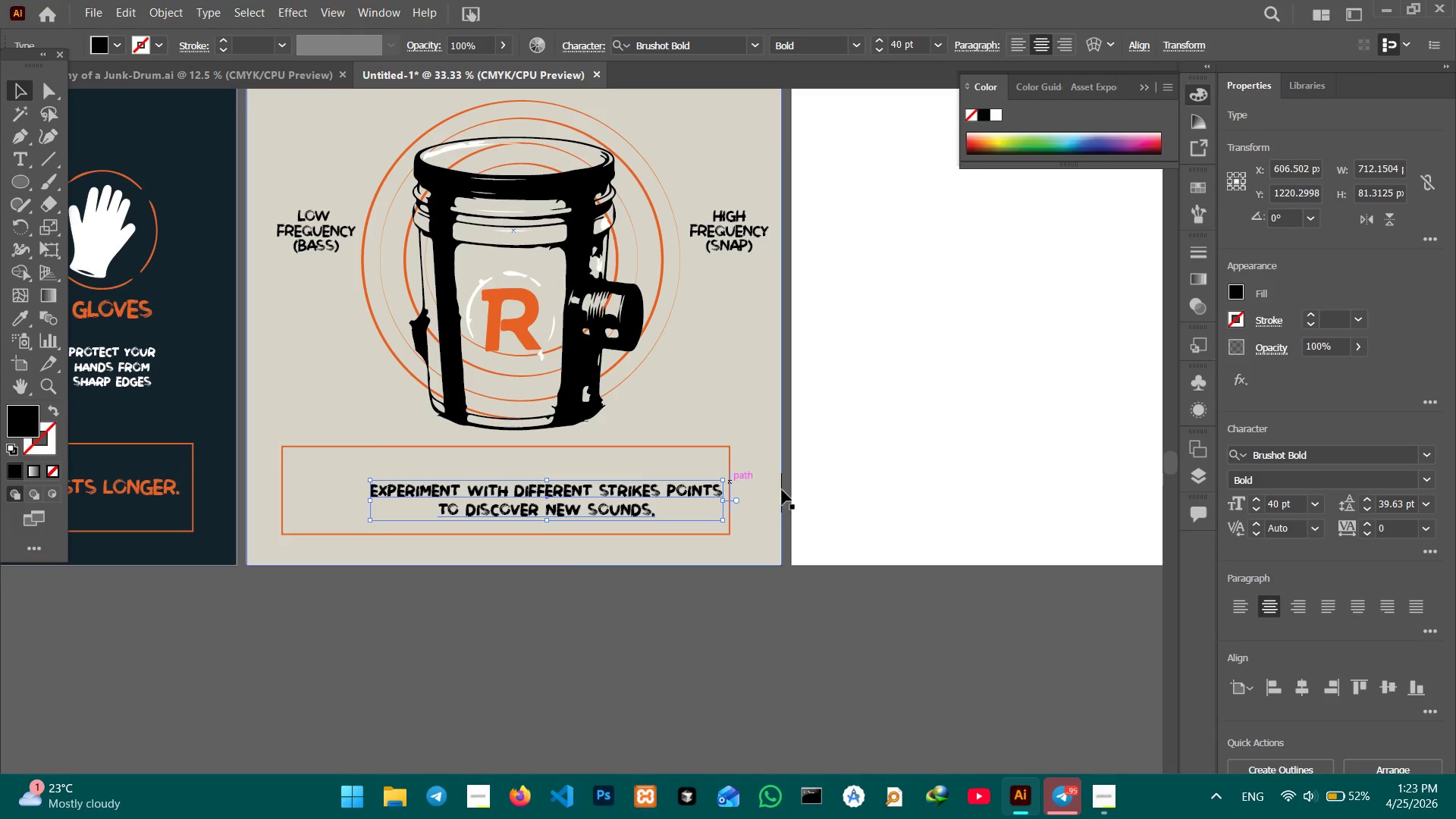 
hold_key(key=ShiftLeft, duration=1.66)
left_click([702, 535])
 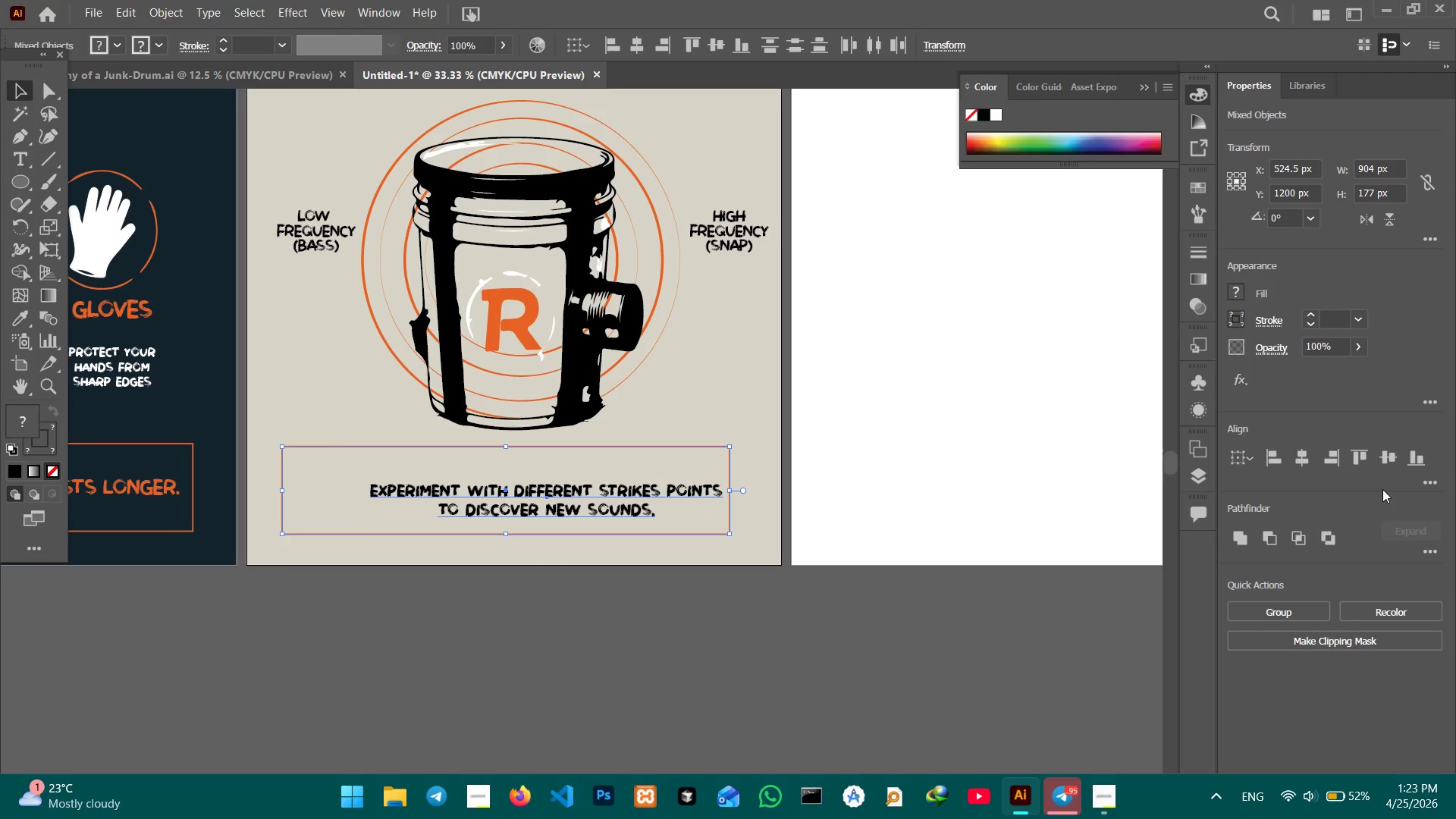 
left_click([1392, 463])
 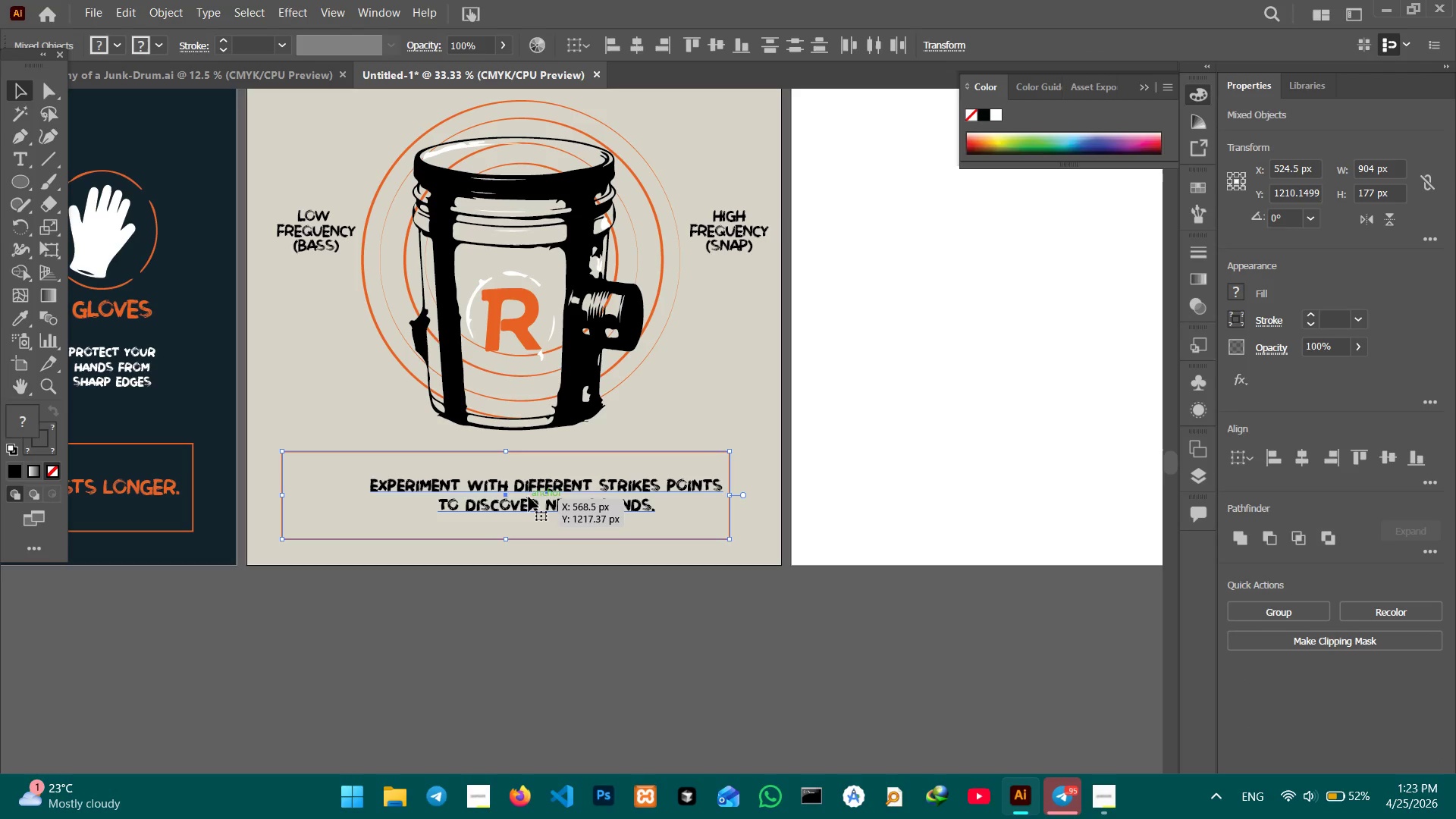 
left_click_drag(start_coordinate=[532, 503], to_coordinate=[541, 504])
 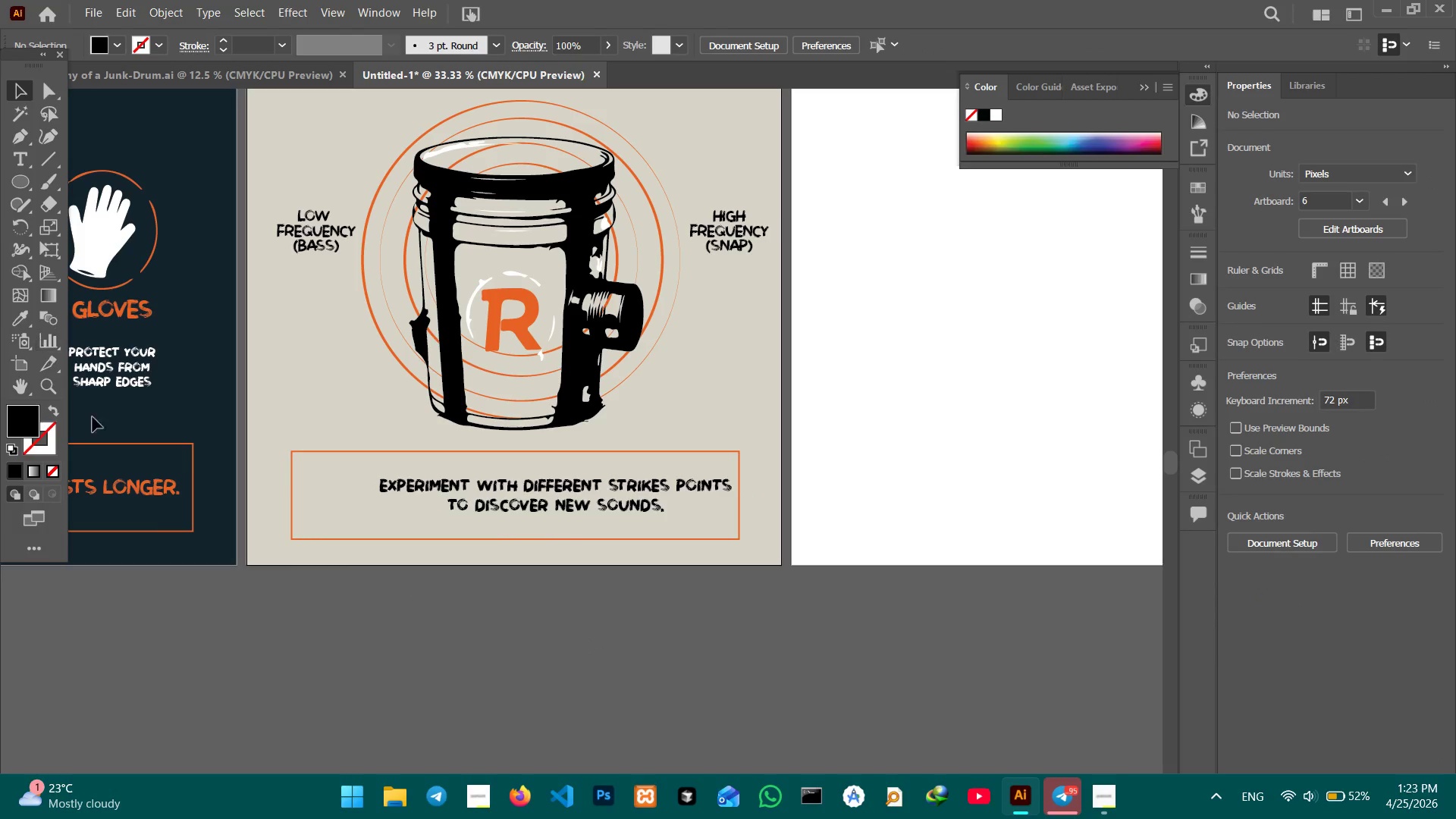 
left_click_drag(start_coordinate=[182, 621], to_coordinate=[367, 623])
 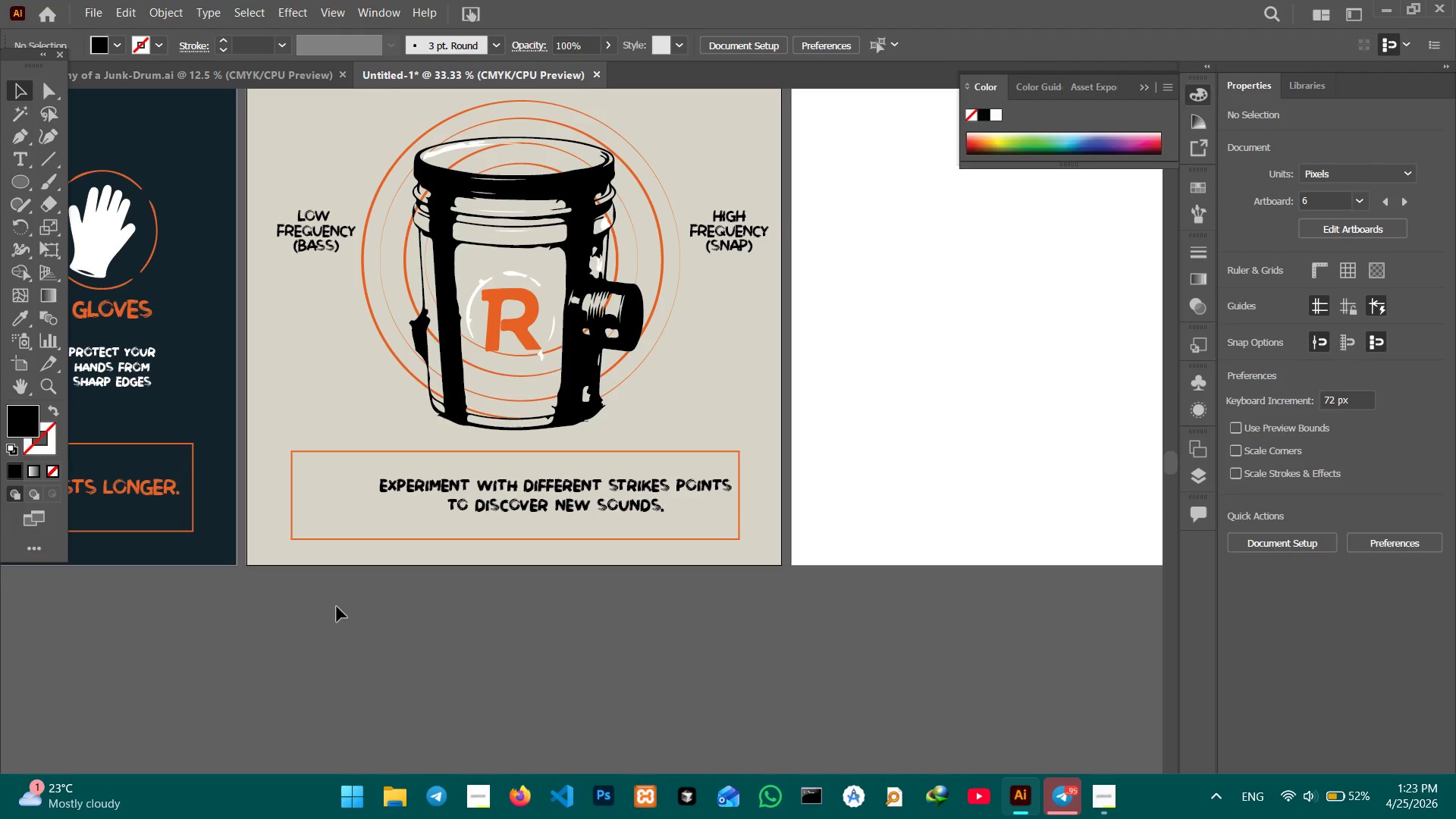 
hold_key(key=Space, duration=0.98)
 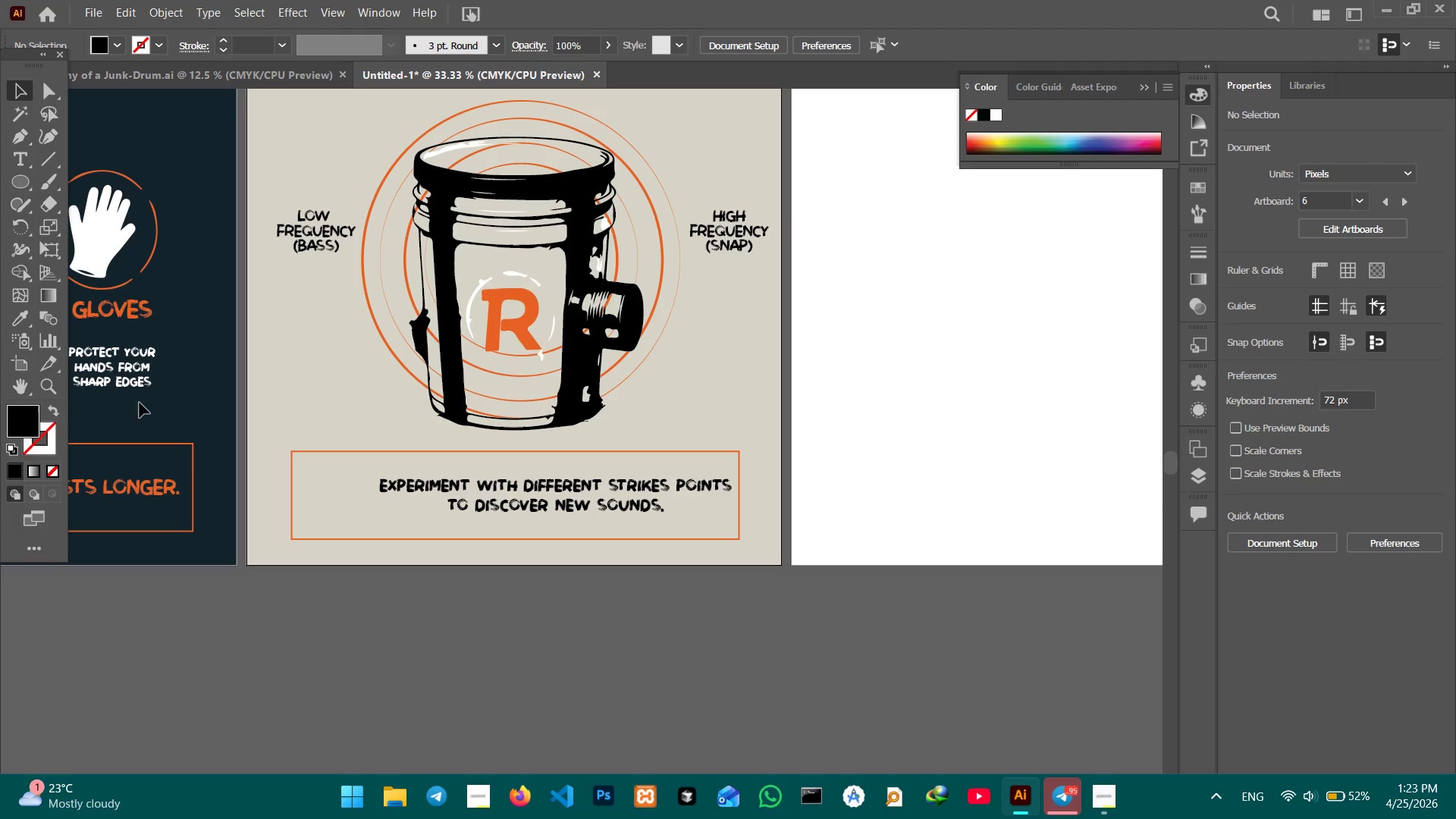 
hold_key(key=Space, duration=1.5)
 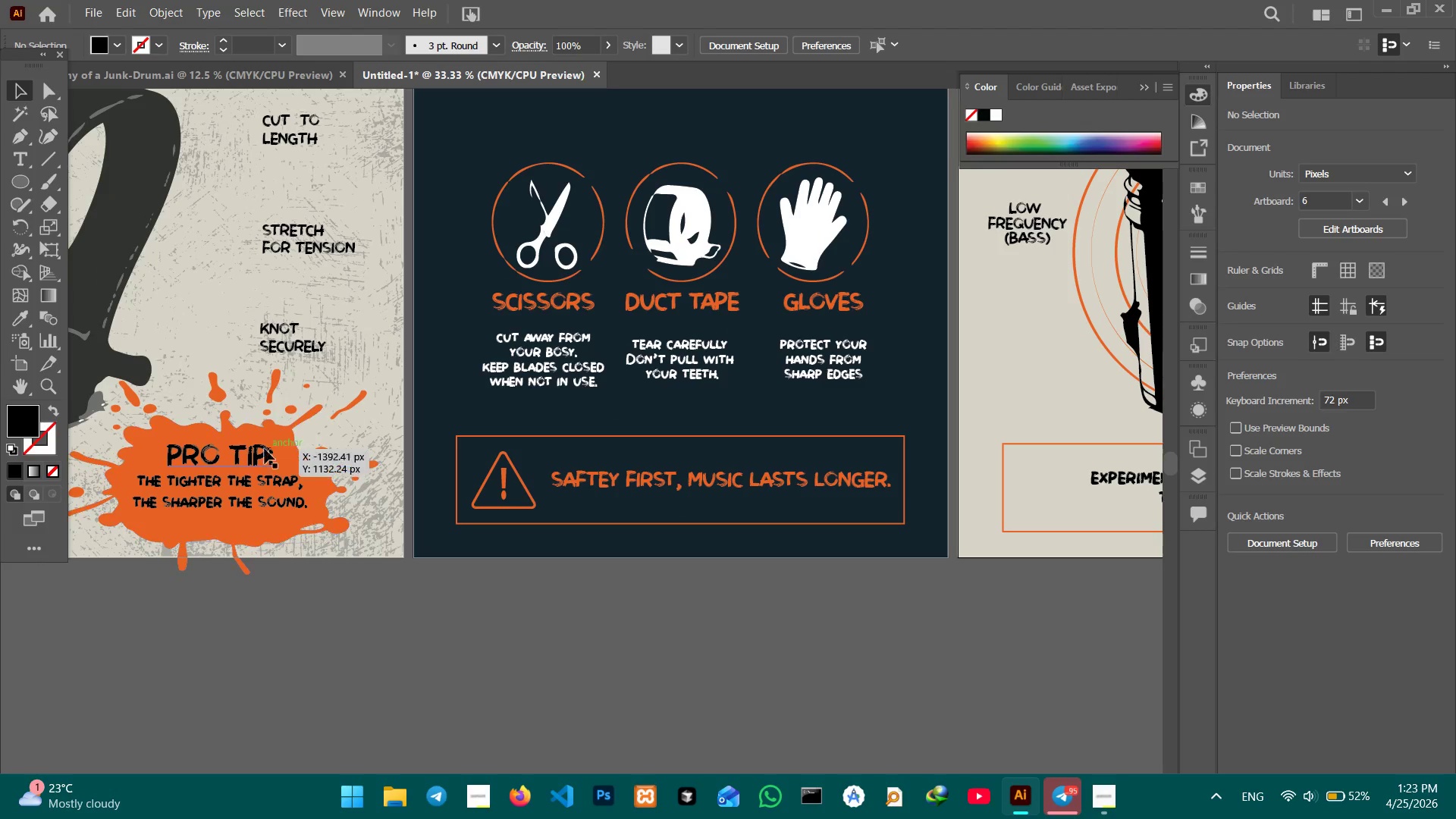 
left_click_drag(start_coordinate=[232, 598], to_coordinate=[943, 590])
 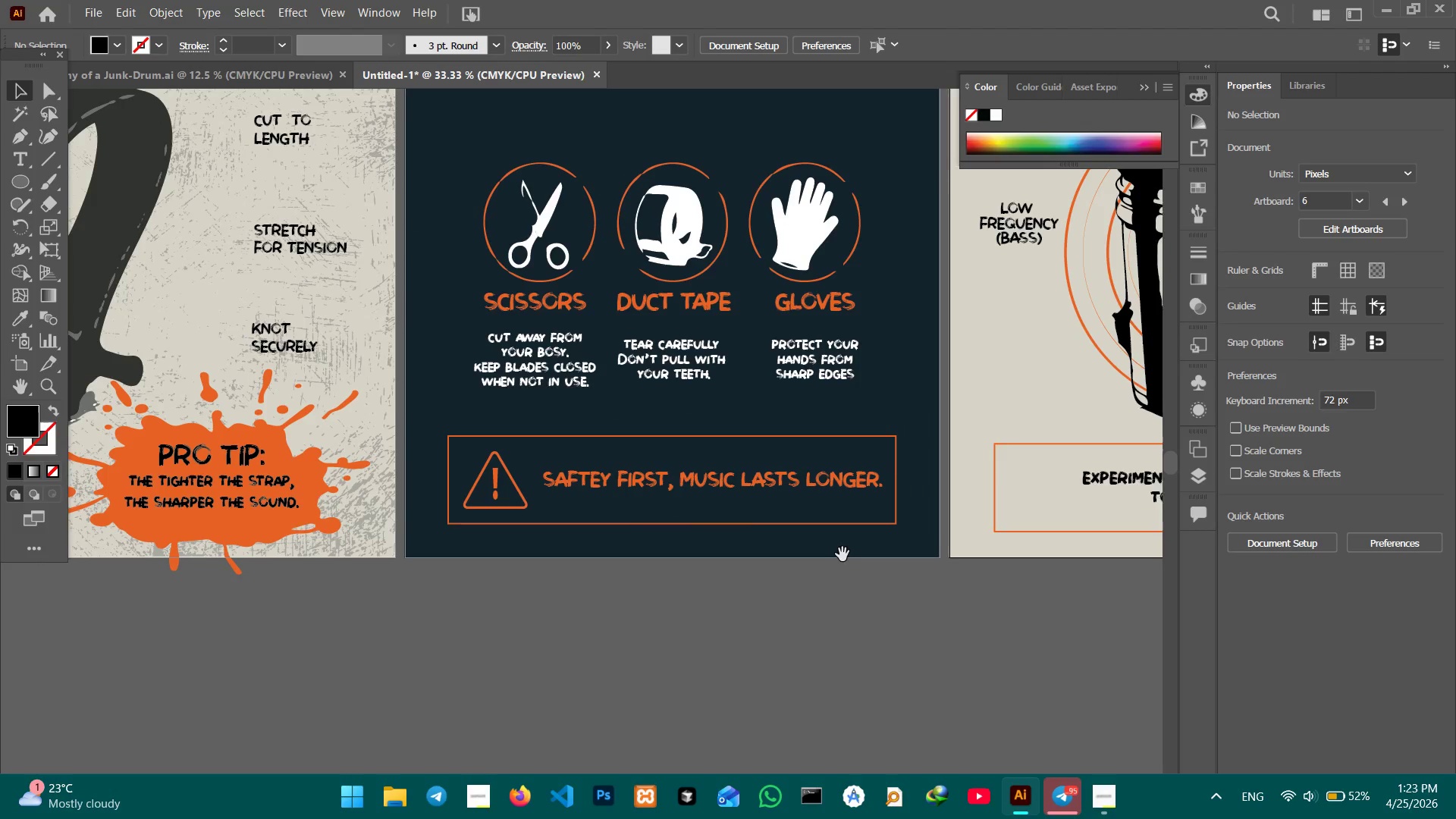 
key(Space)
 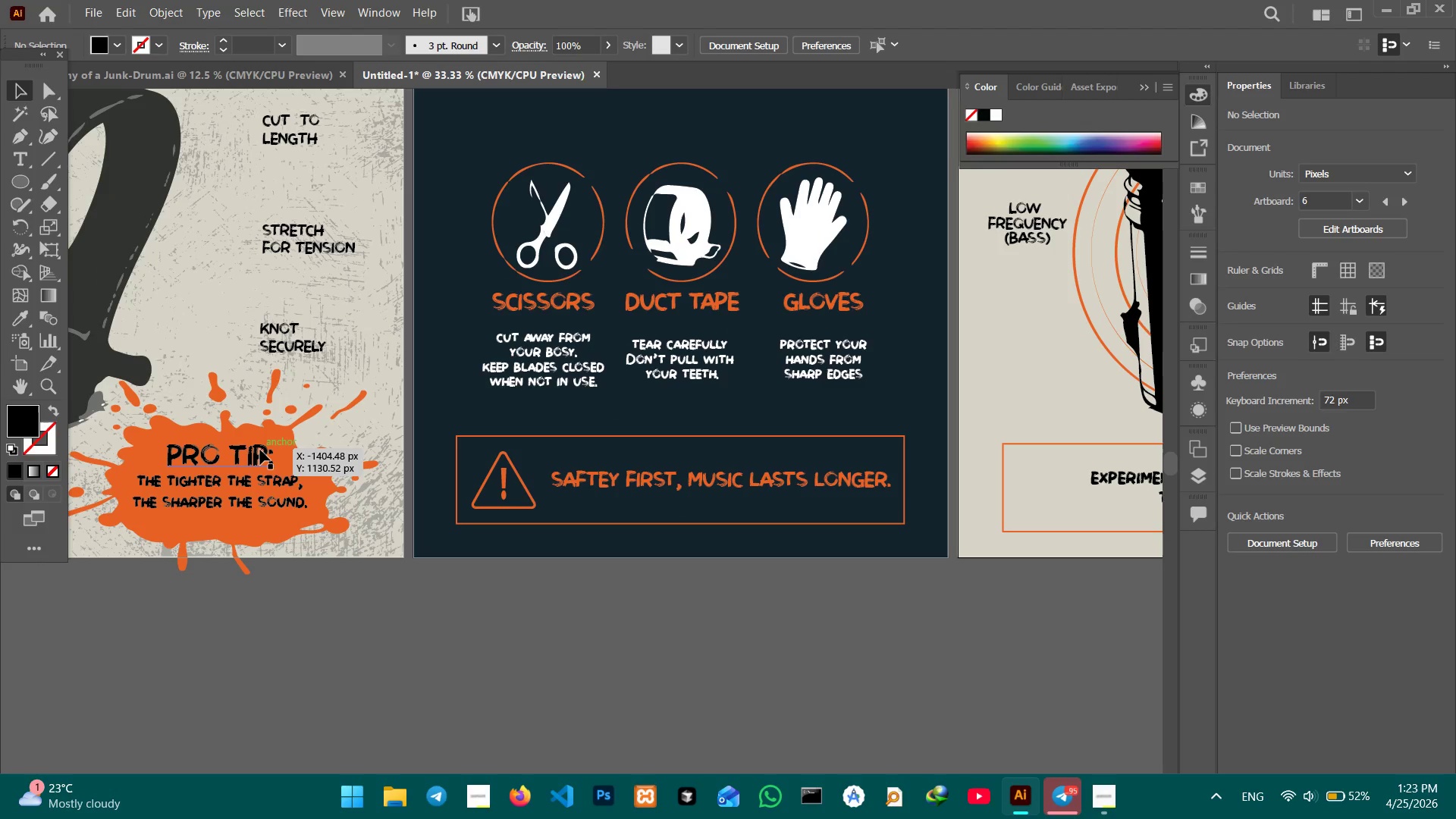 
left_click([259, 451])
 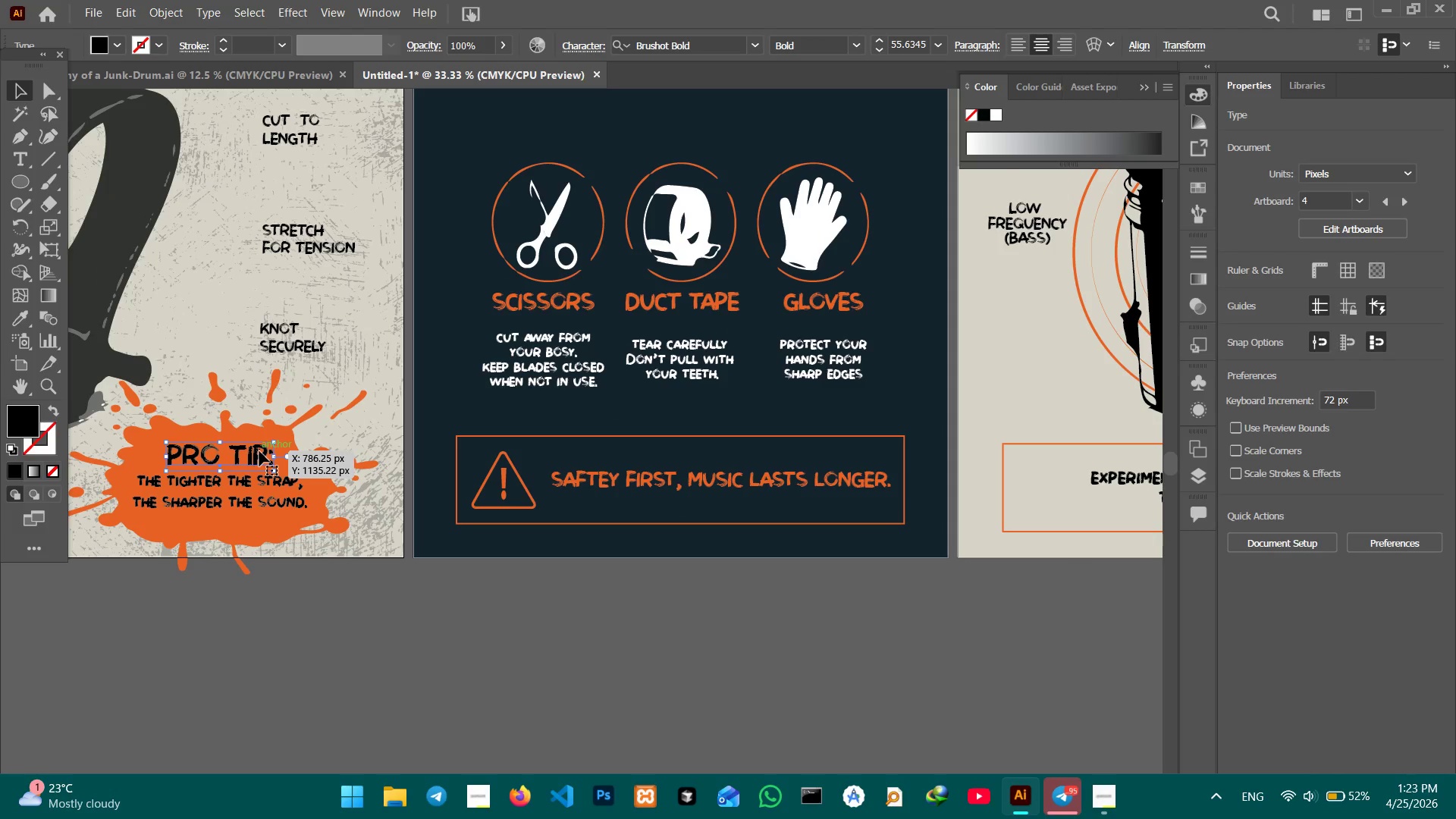 
key(Control+C)
 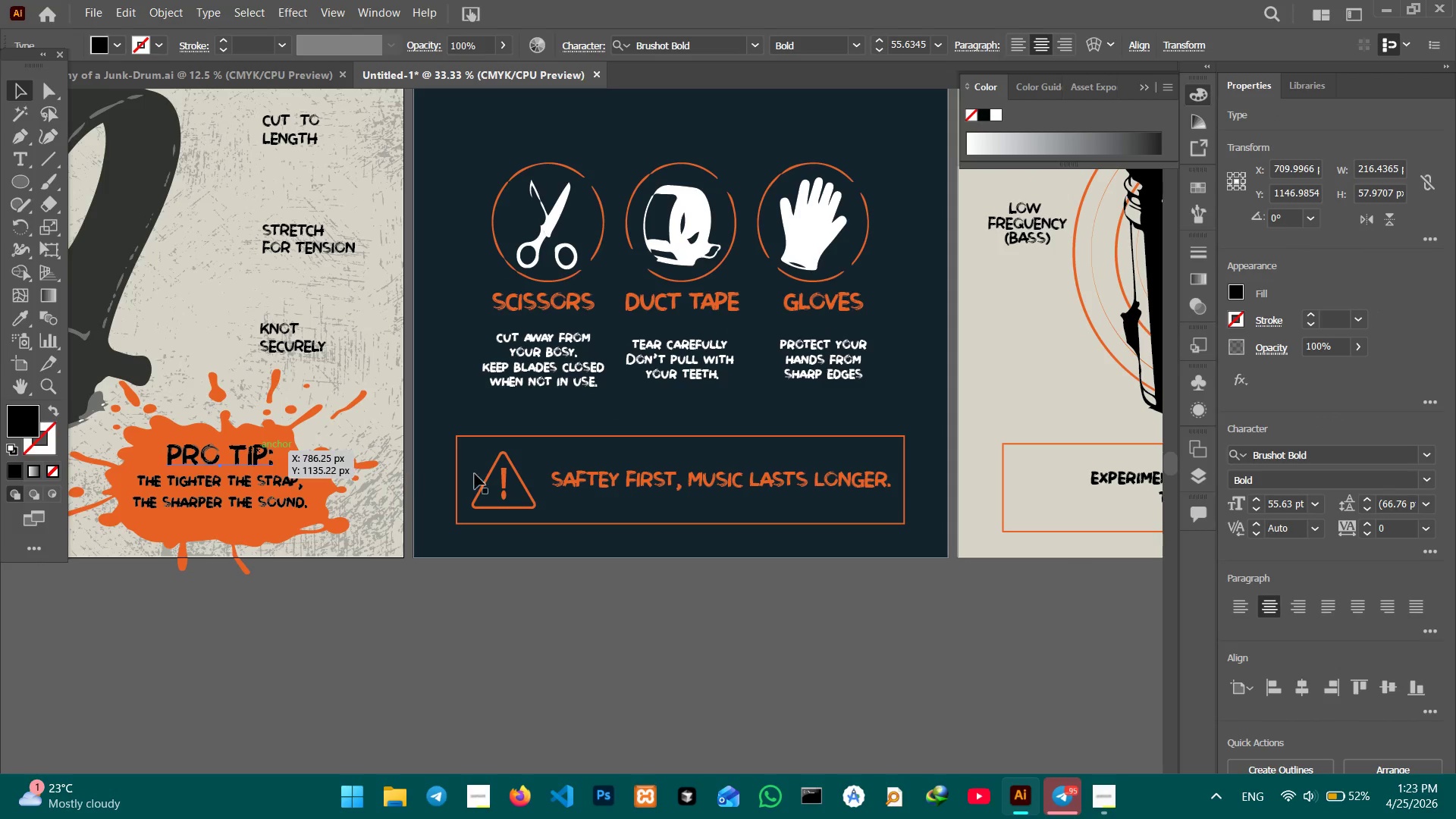 
hold_key(key=Space, duration=1.5)
 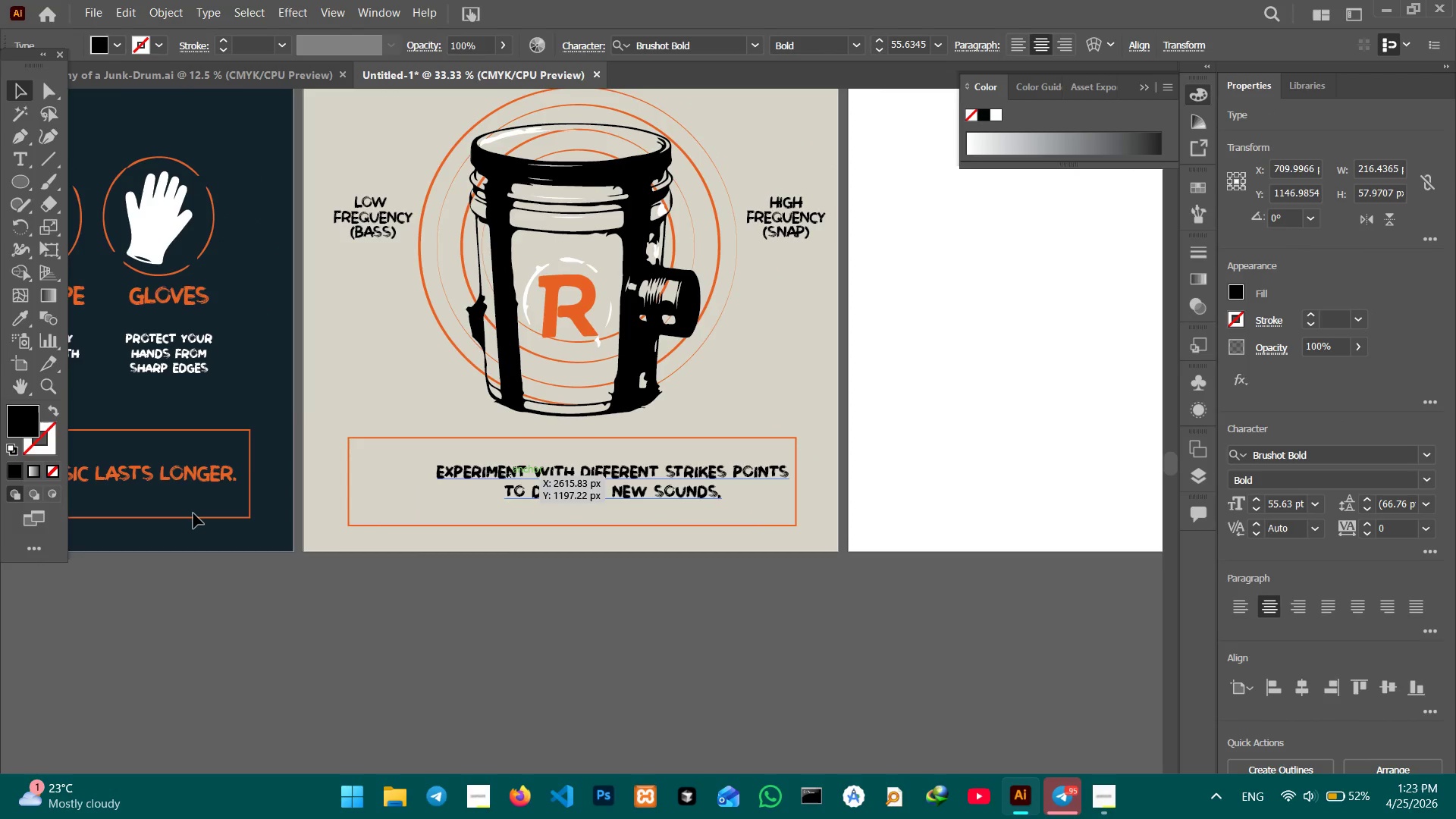 
left_click_drag(start_coordinate=[843, 523], to_coordinate=[188, 517])
 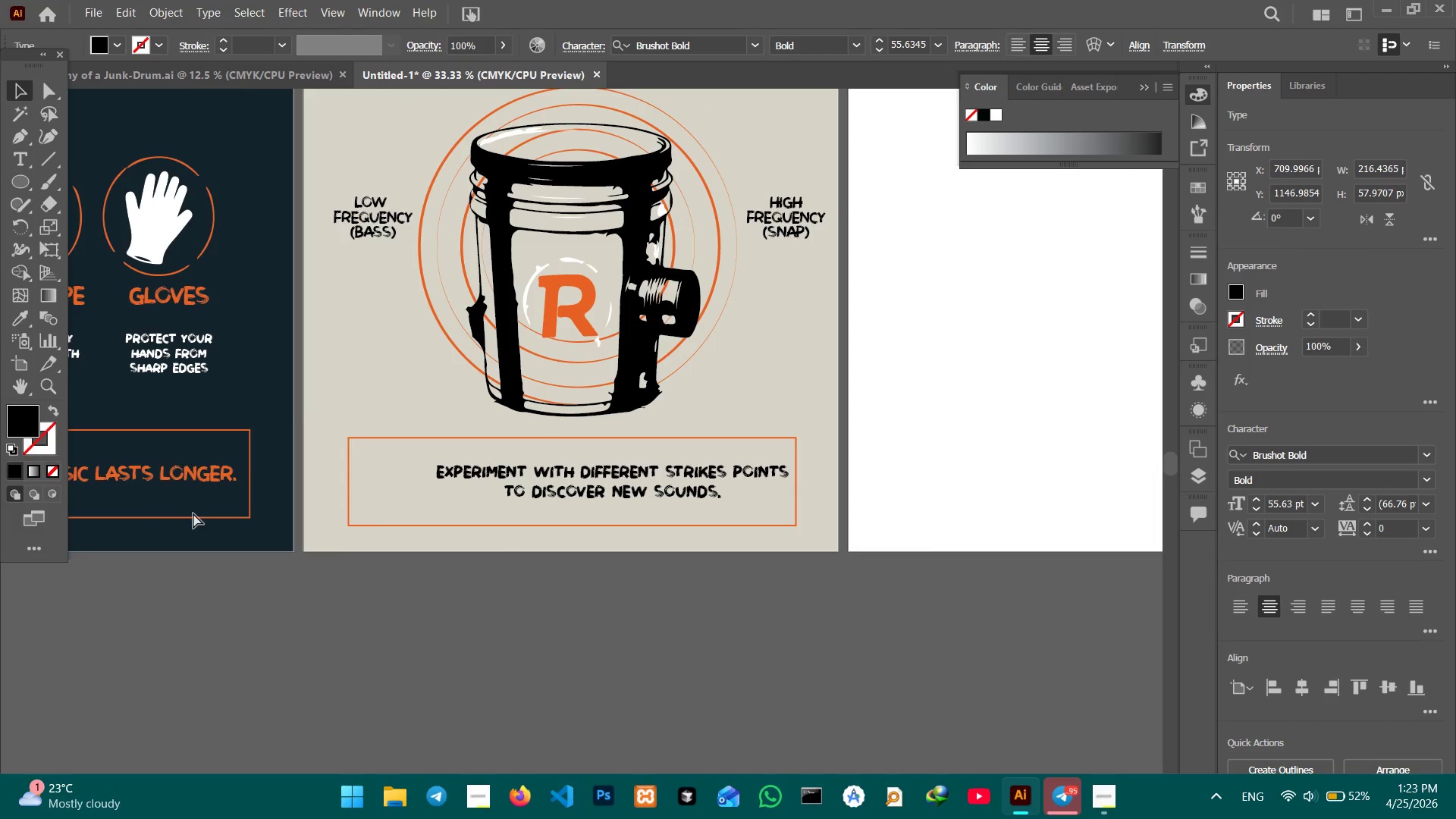 
hold_key(key=Space, duration=0.55)
 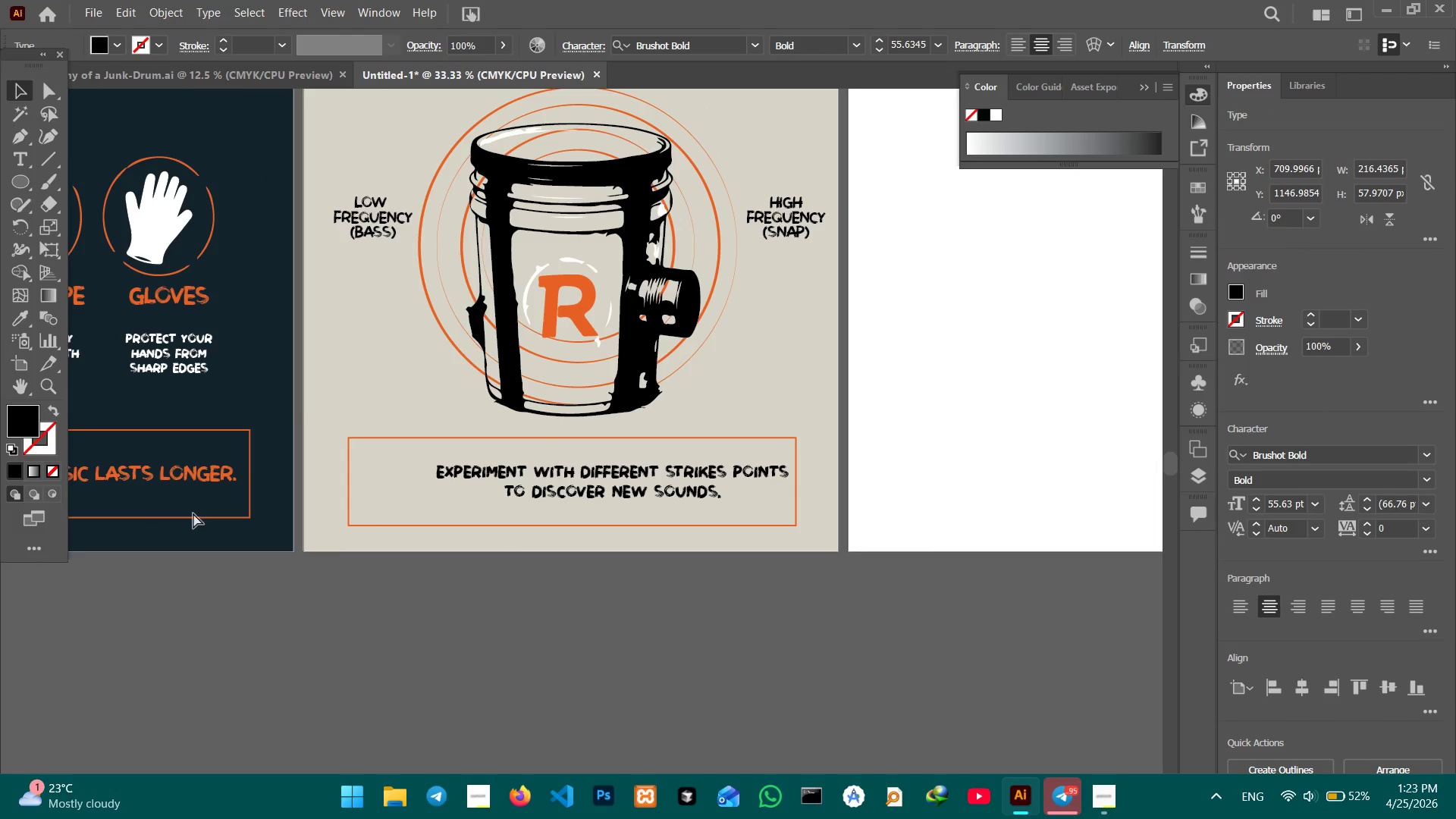 
key(Control+V)
 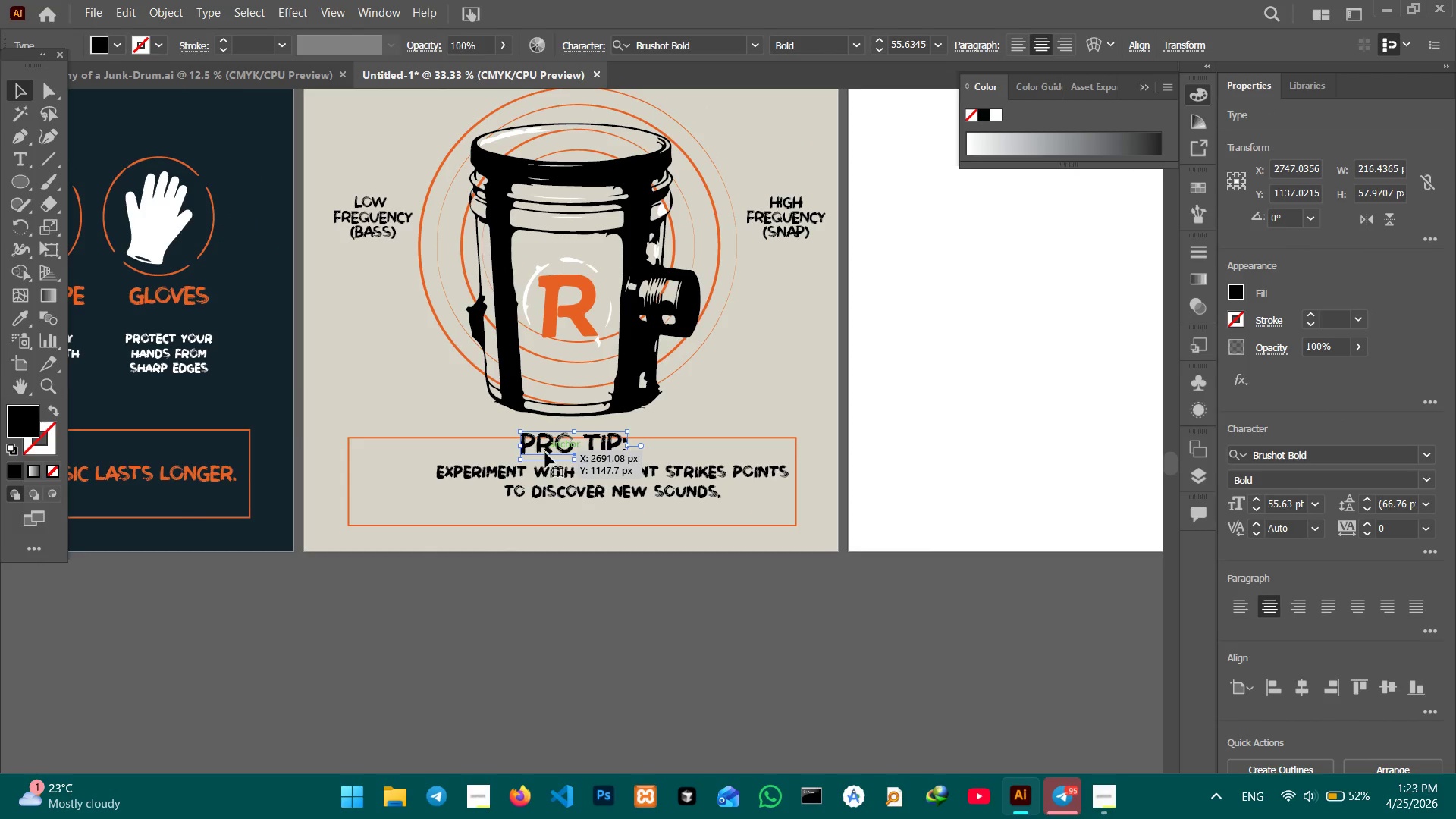 
left_click_drag(start_coordinate=[546, 450], to_coordinate=[389, 474])
 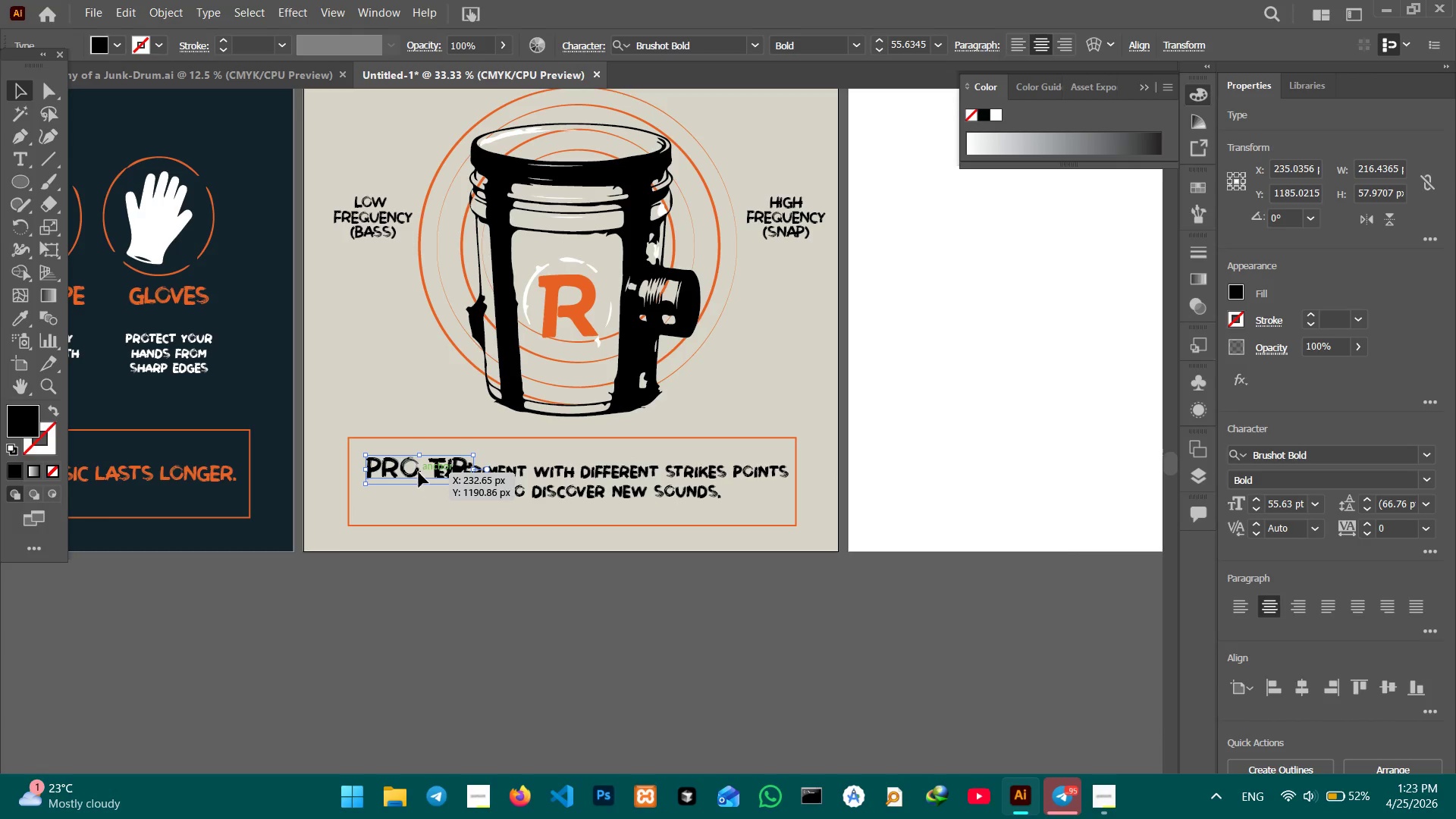 
double_click([419, 472])
 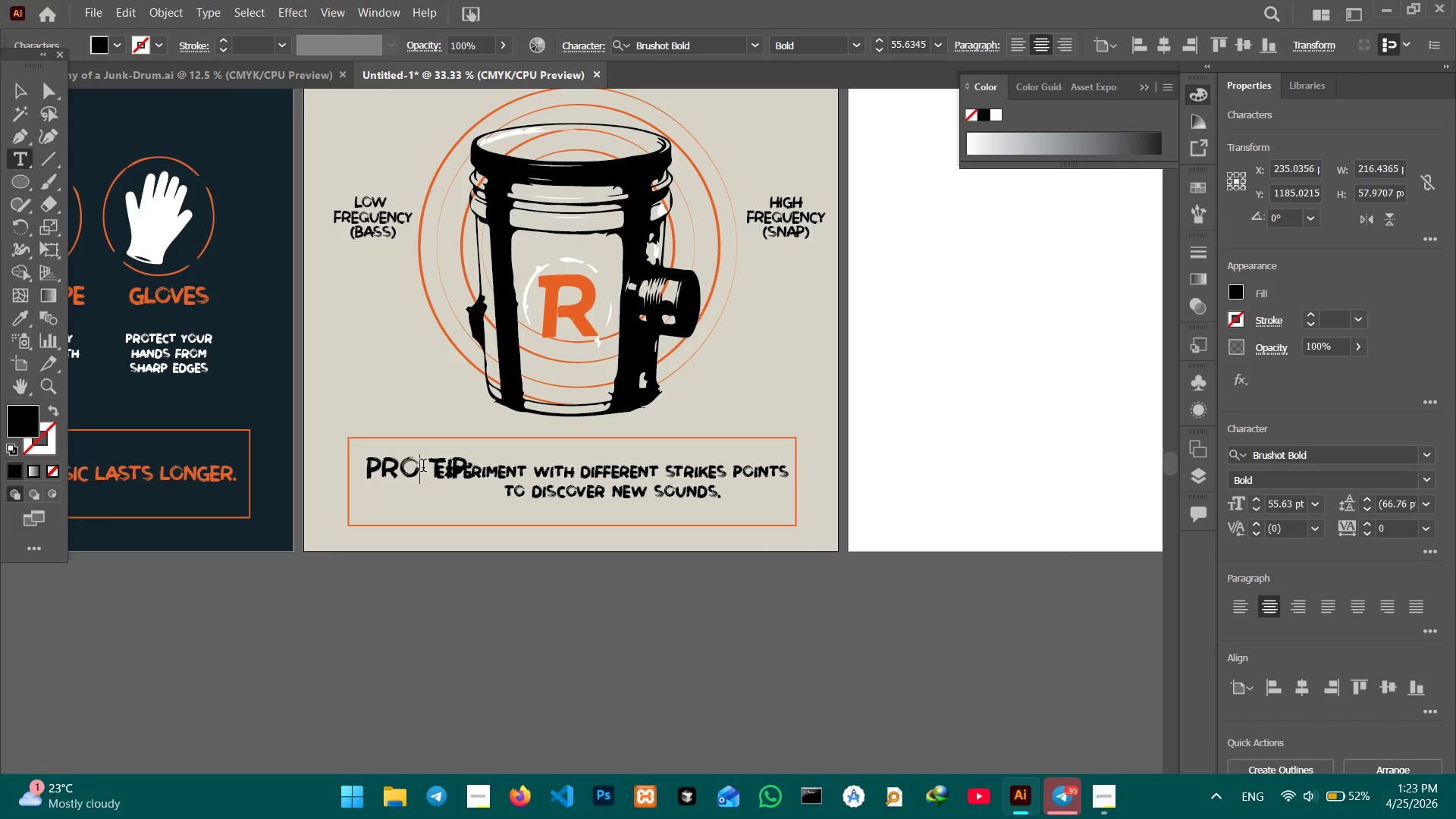 
key(Shift+Enter)
 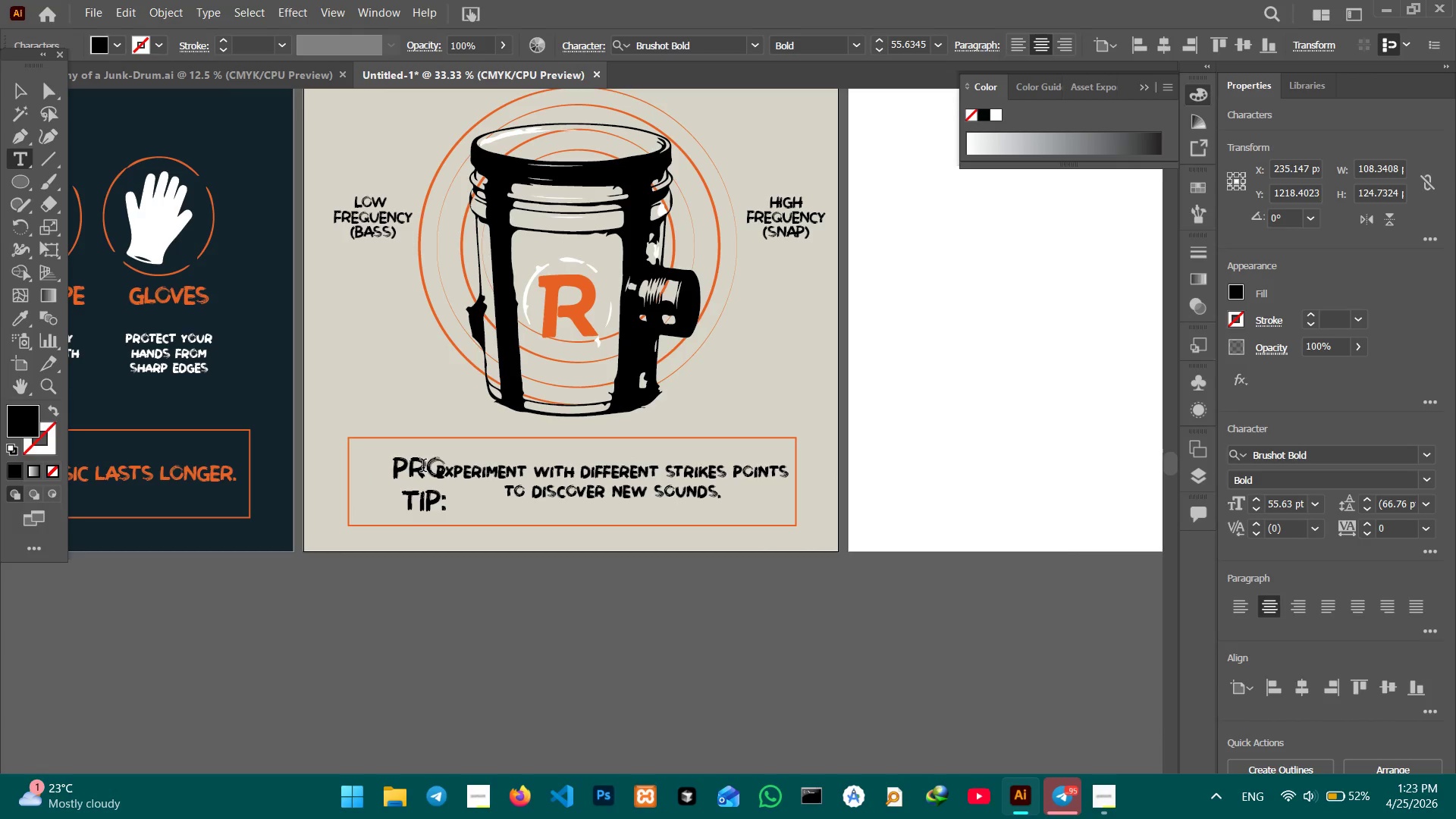 
key(ArrowRight)
 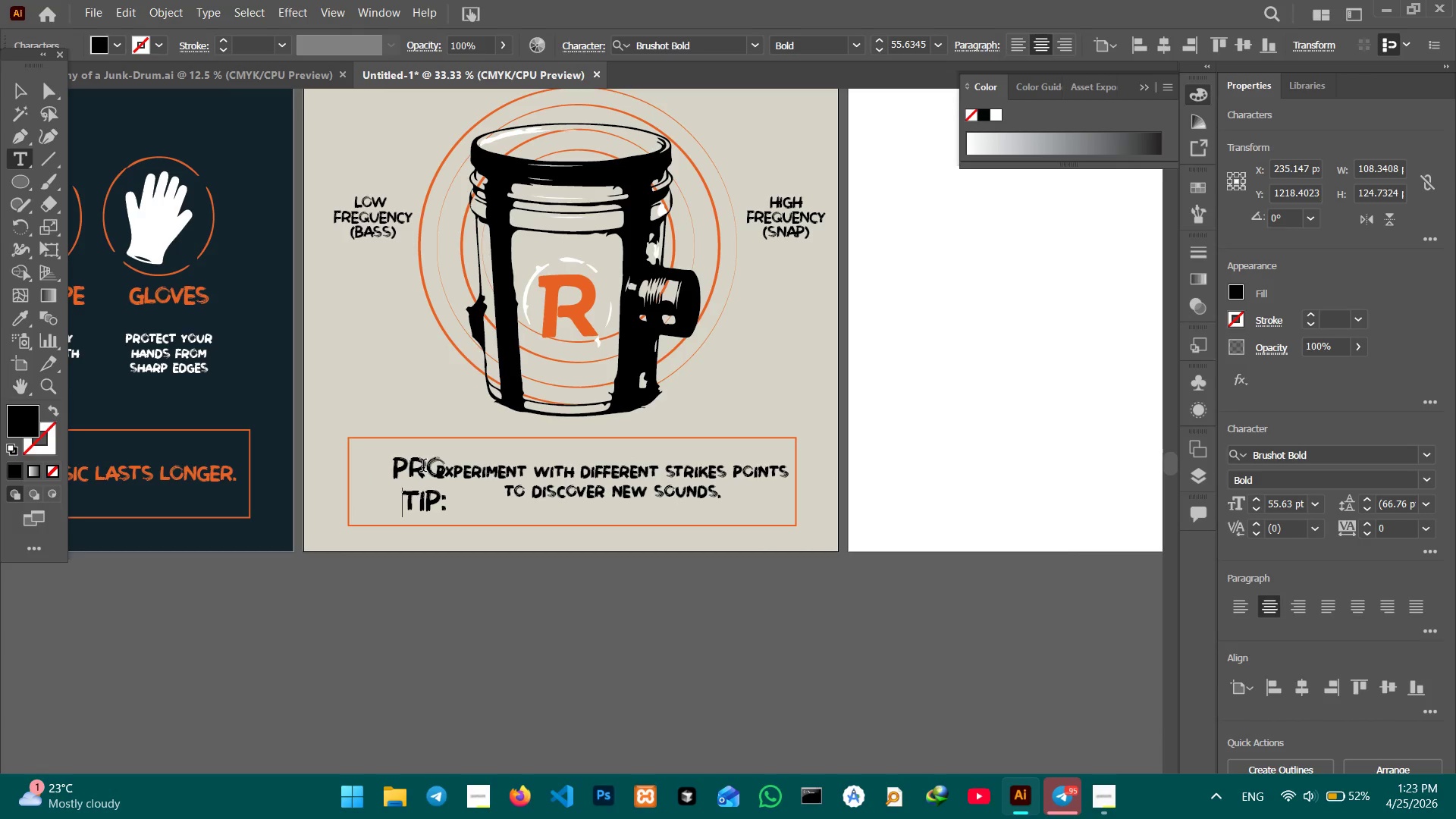 
key(Backspace)
 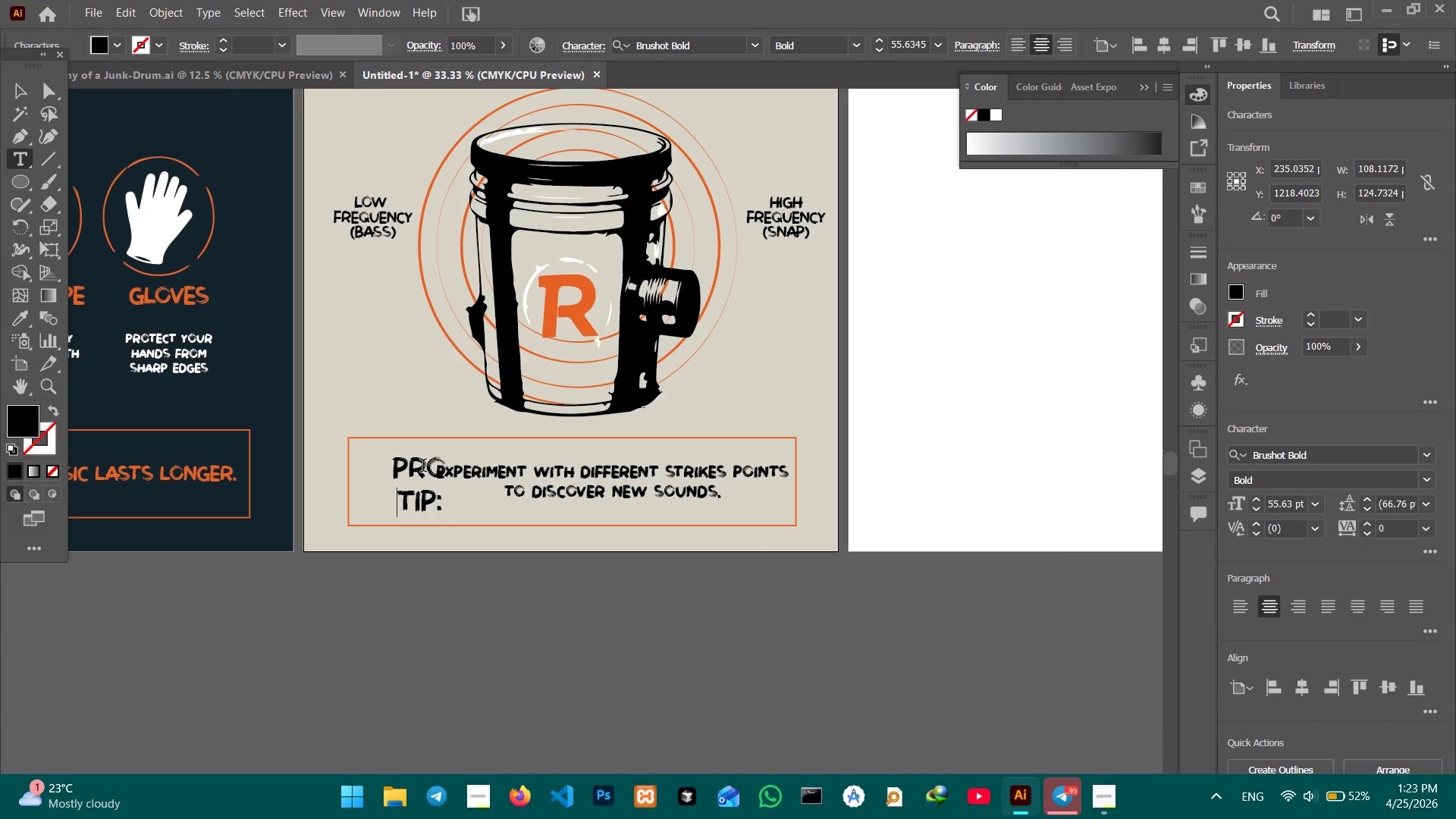 
key(Control+Z)
 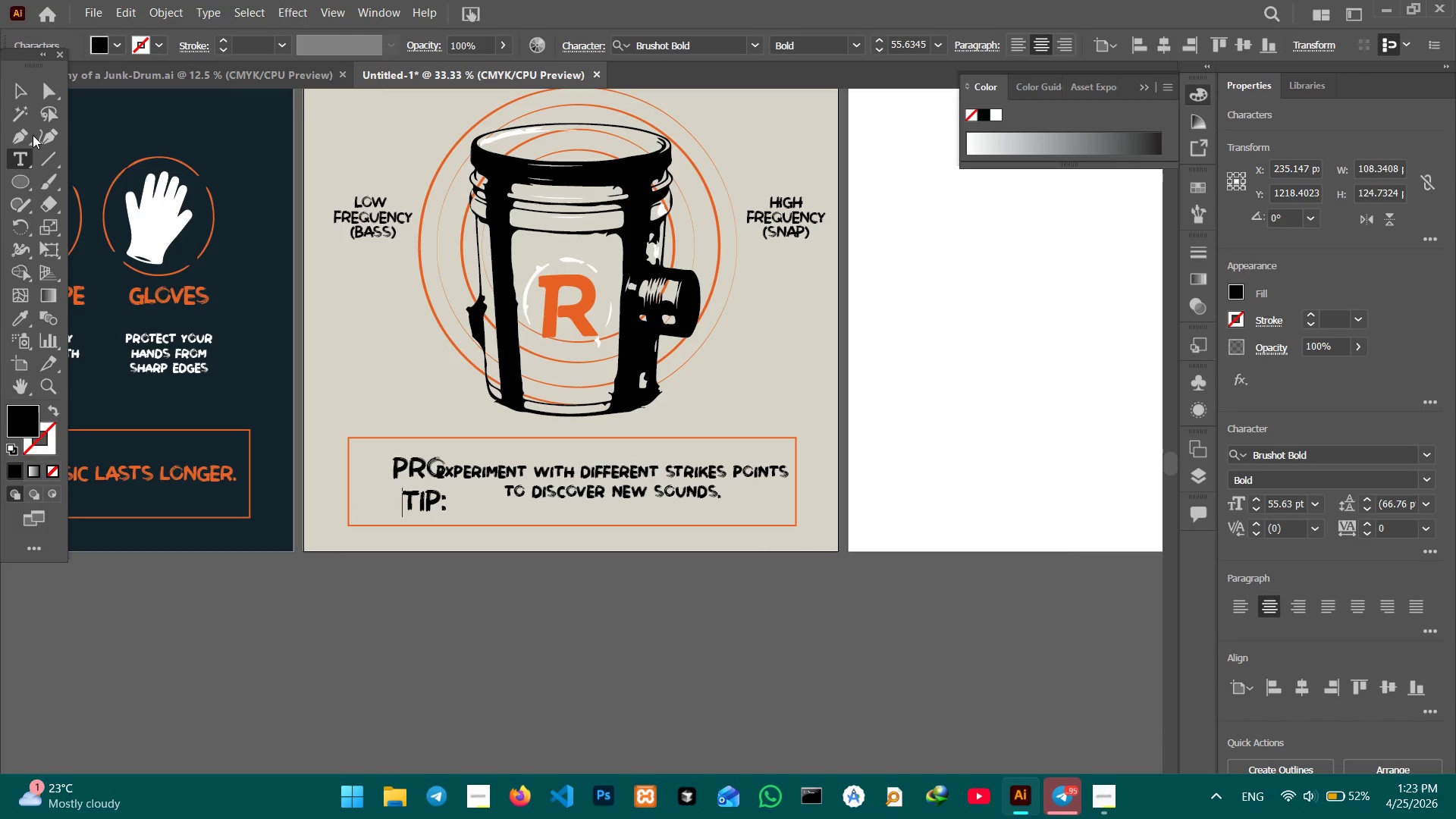 
left_click([17, 86])
 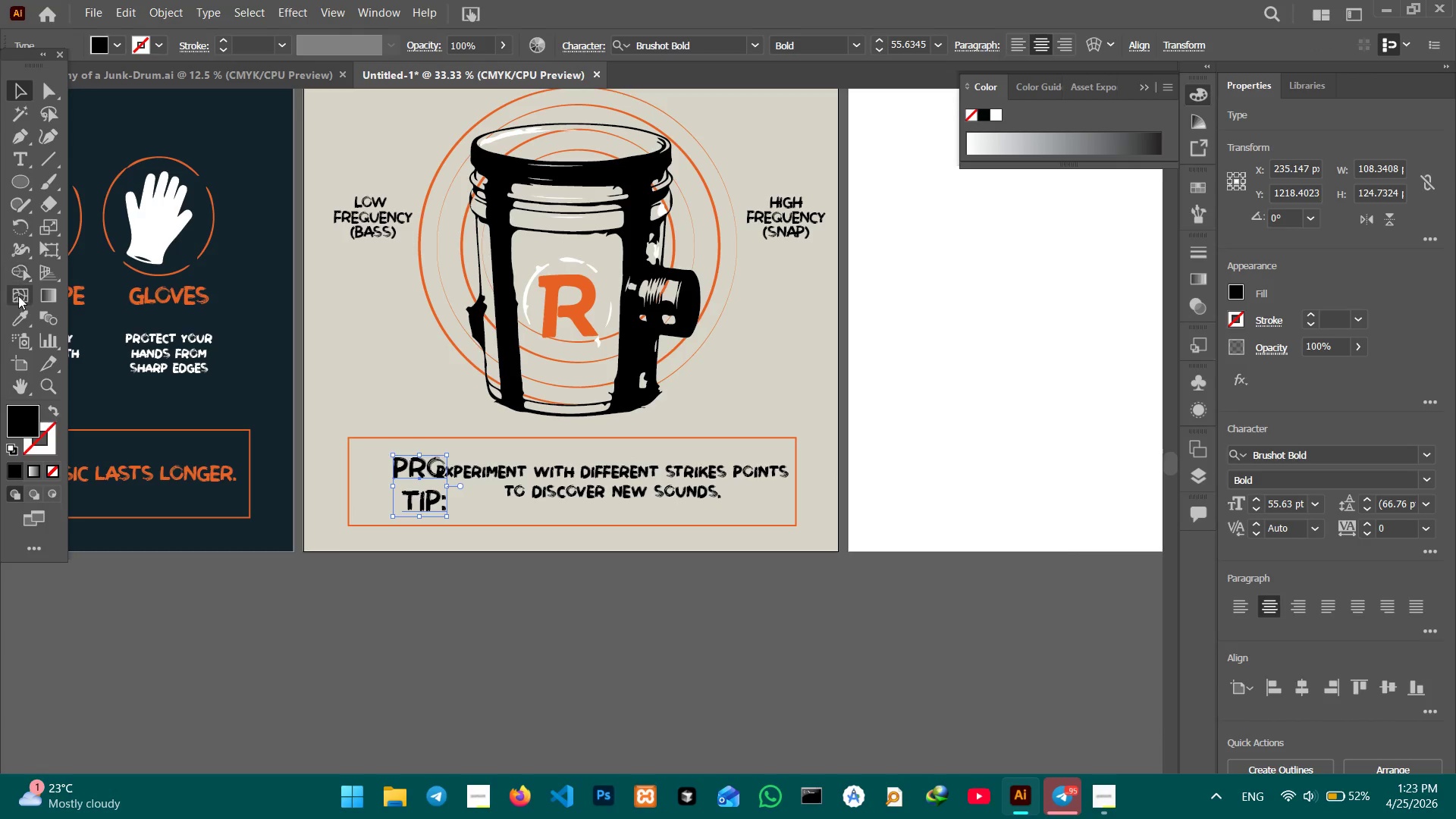 
left_click([21, 319])
 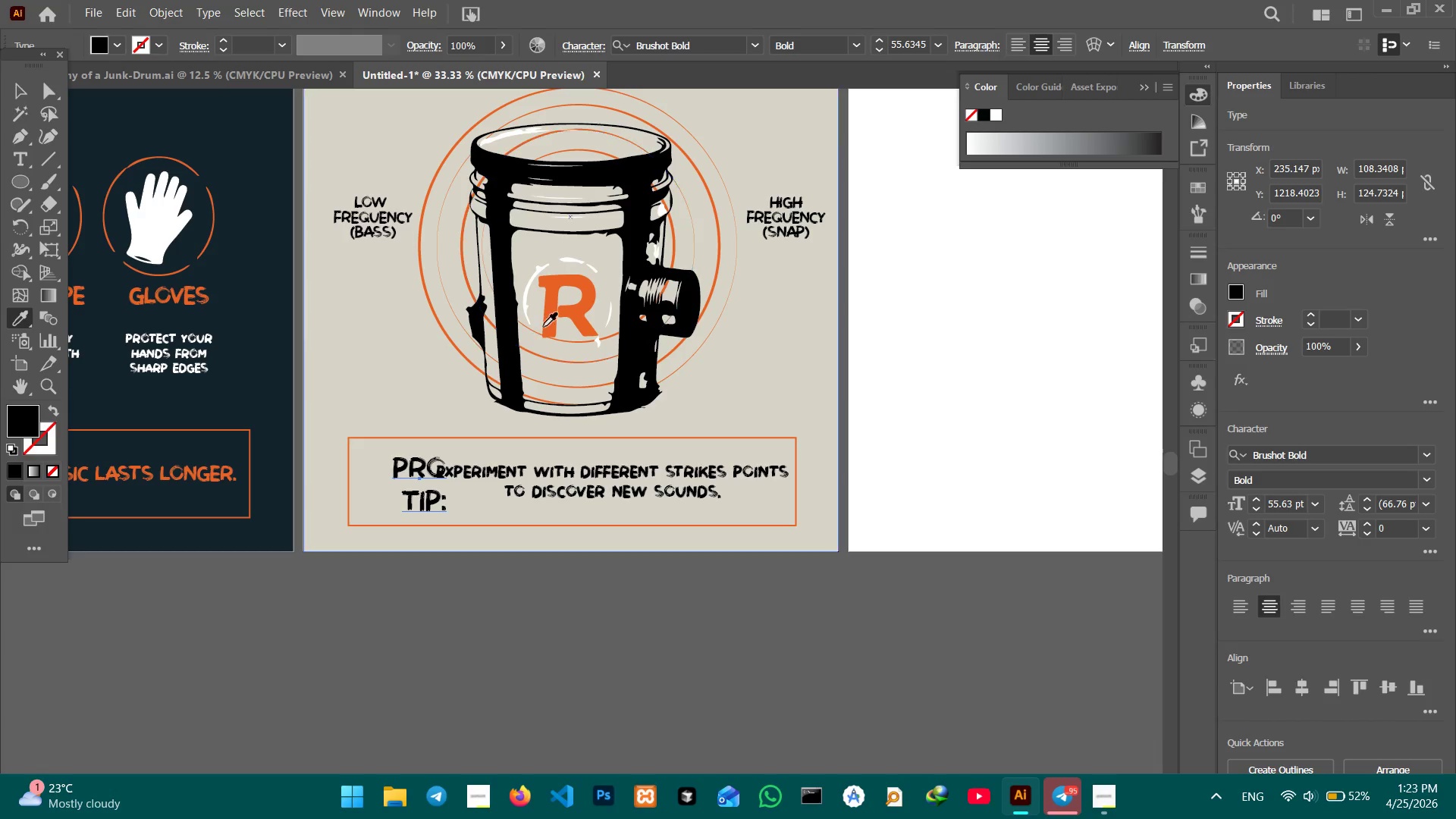 
left_click([552, 311])
 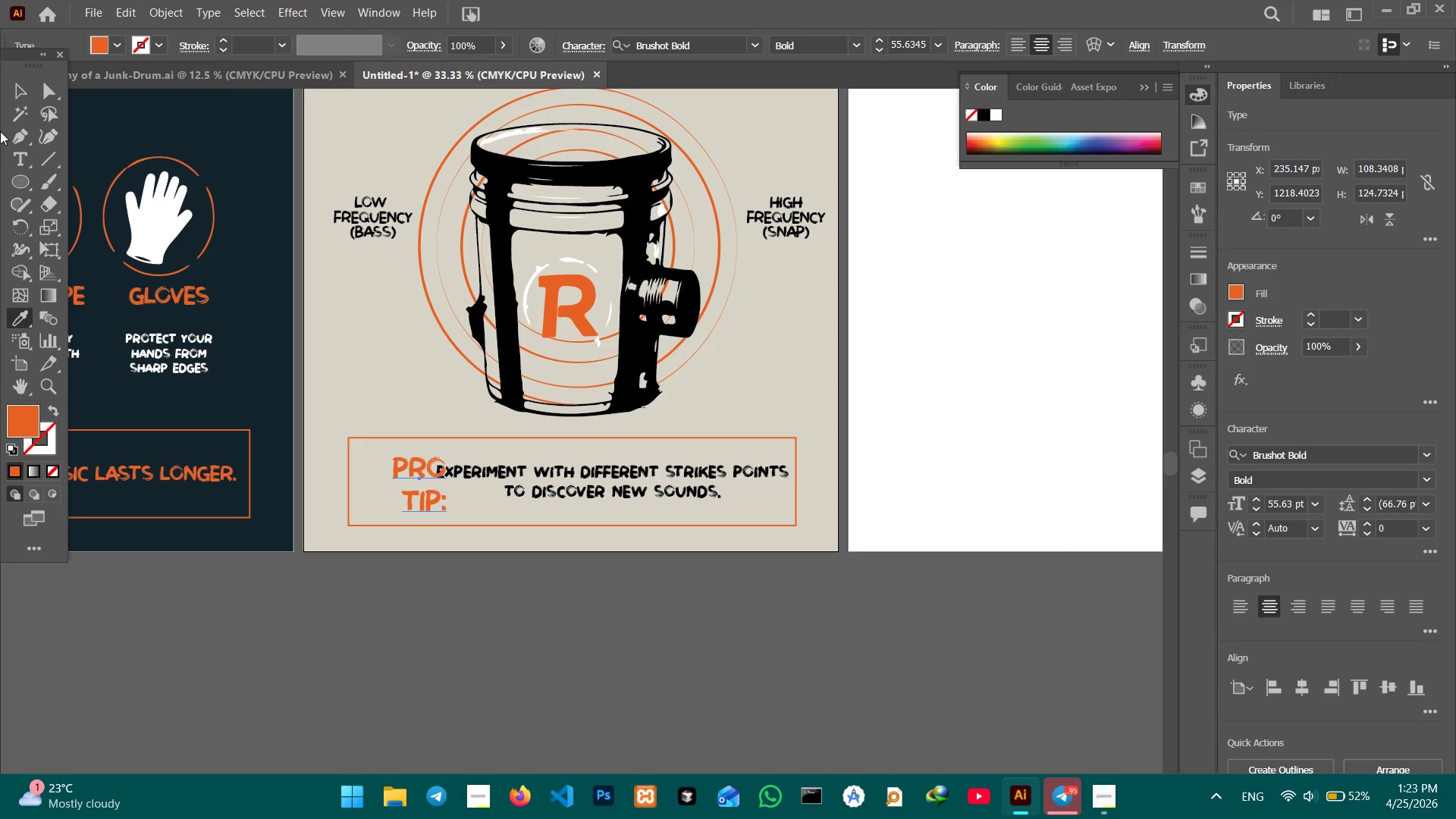 
left_click([16, 92])
 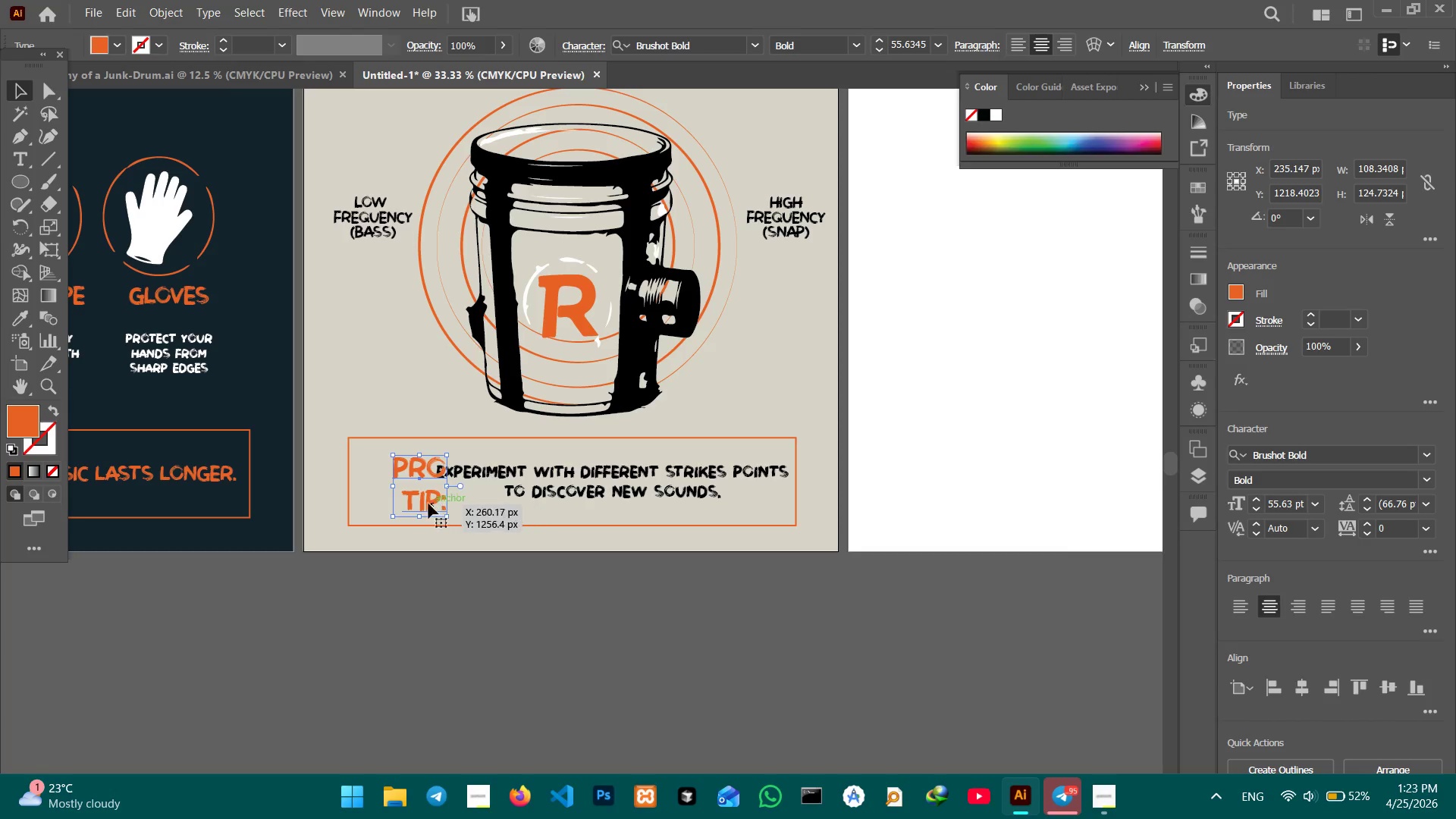 
left_click_drag(start_coordinate=[427, 505], to_coordinate=[409, 503])
 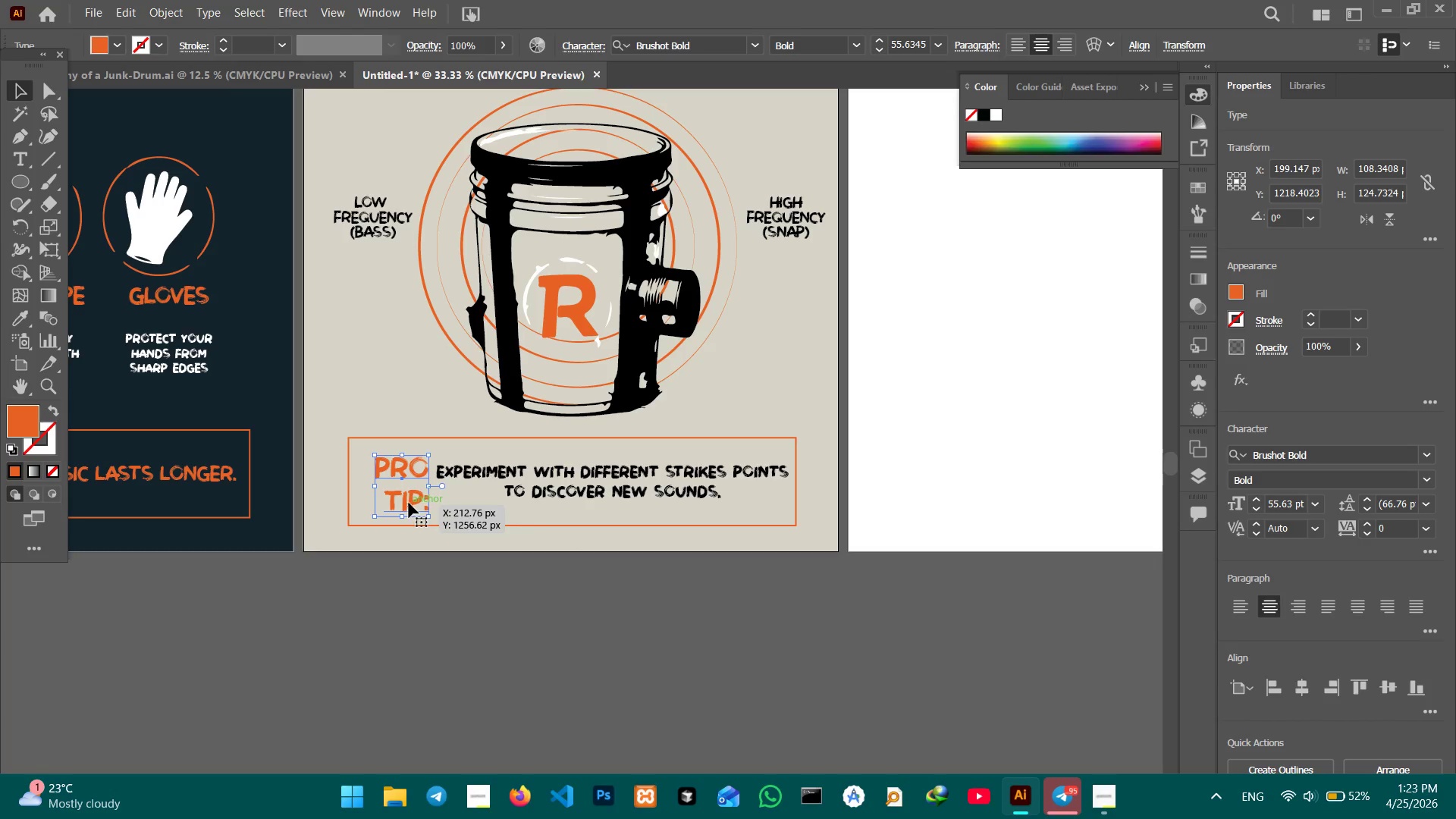 
left_click([549, 481])
 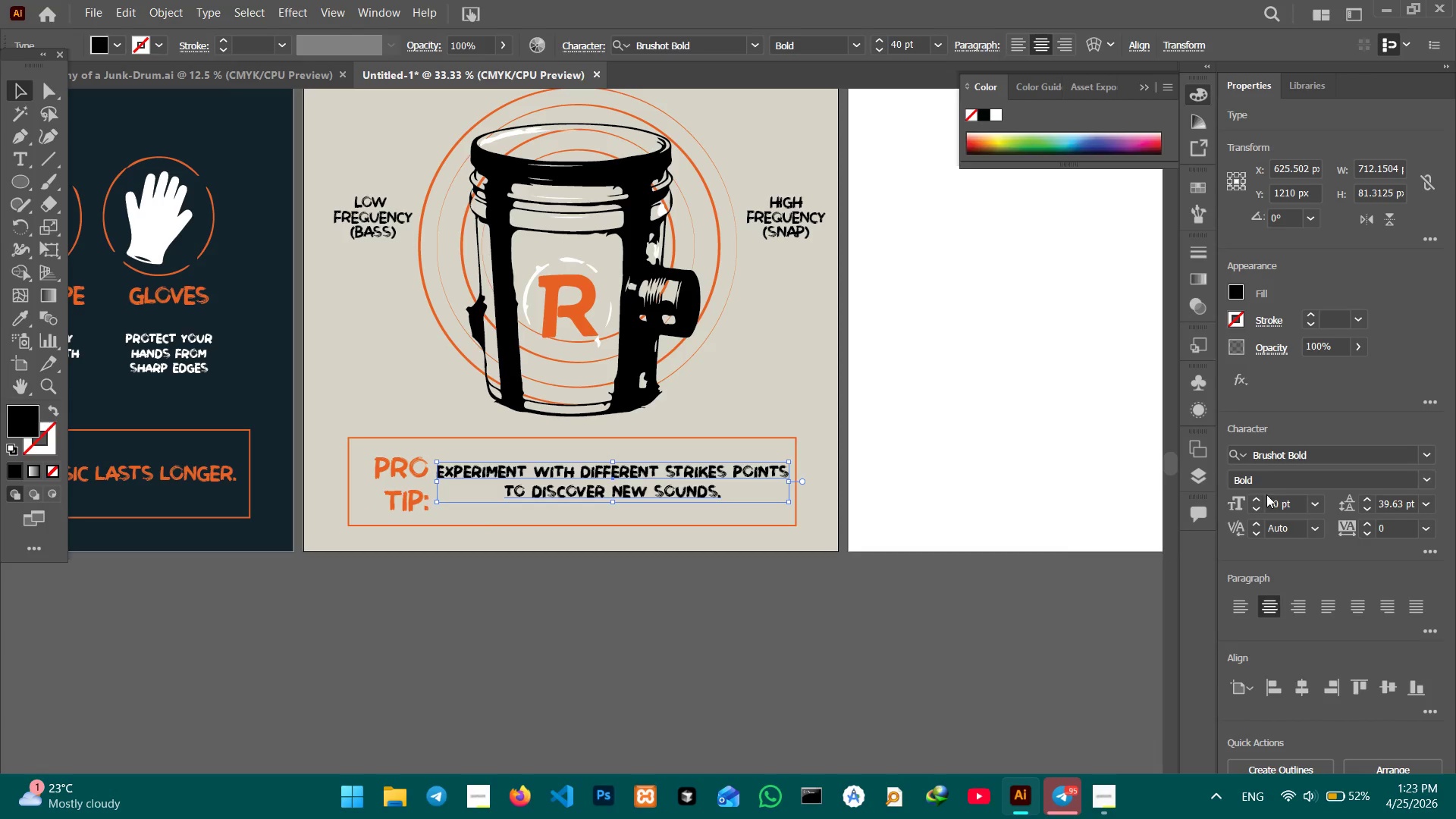 
double_click([1272, 502])
 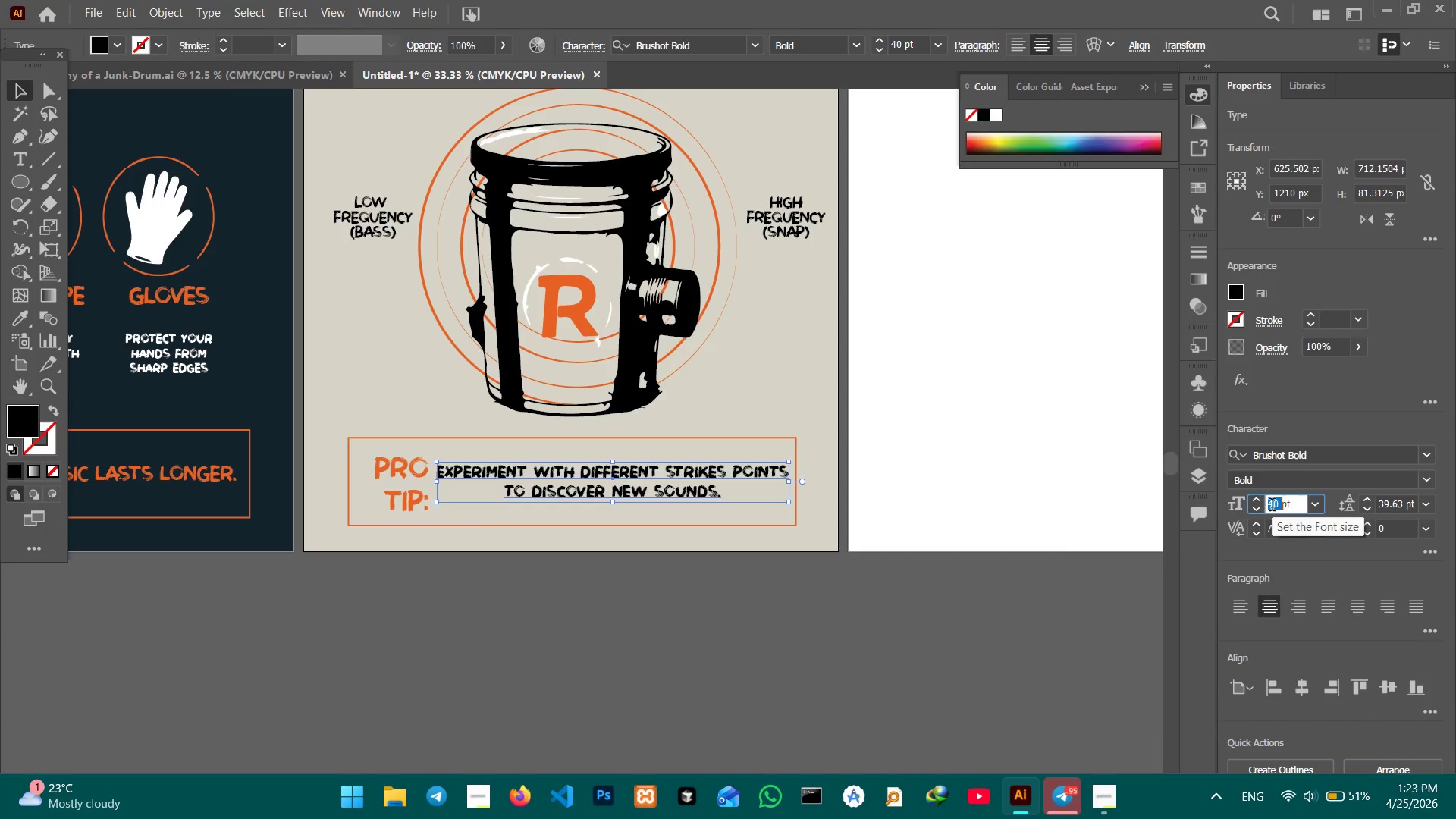 
key(Numpad3)
 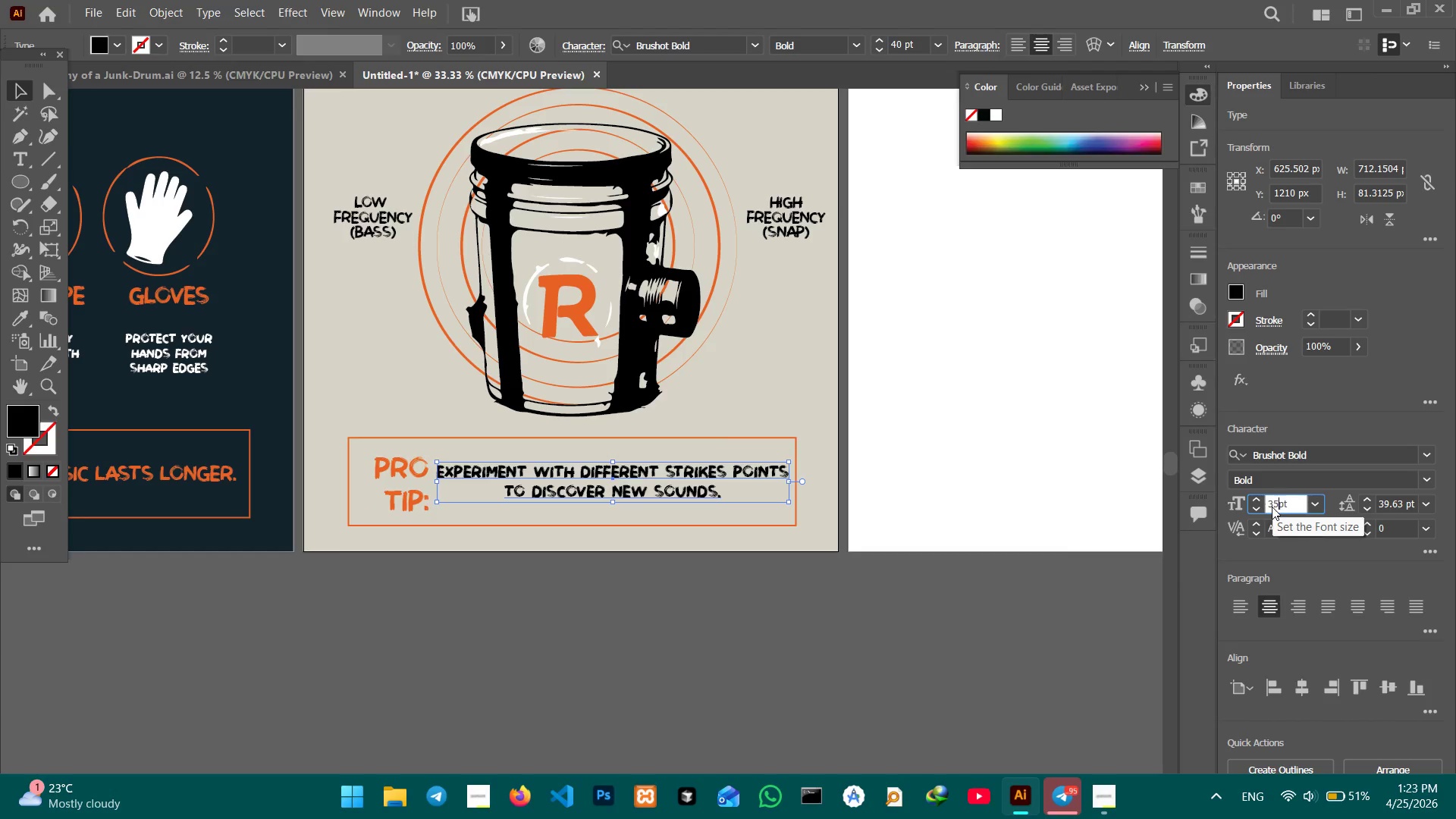 
key(Numpad5)
 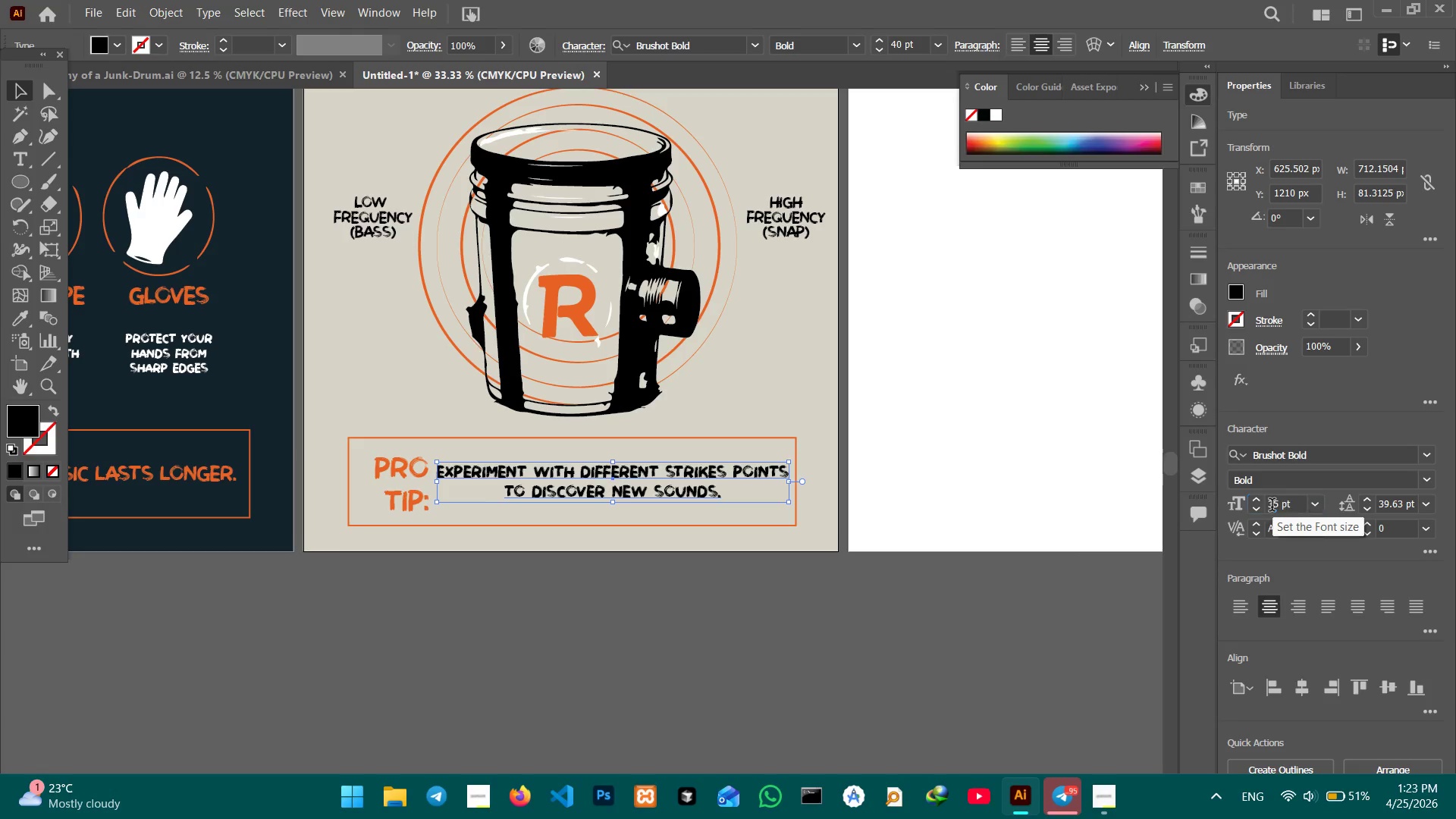 
key(Enter)
 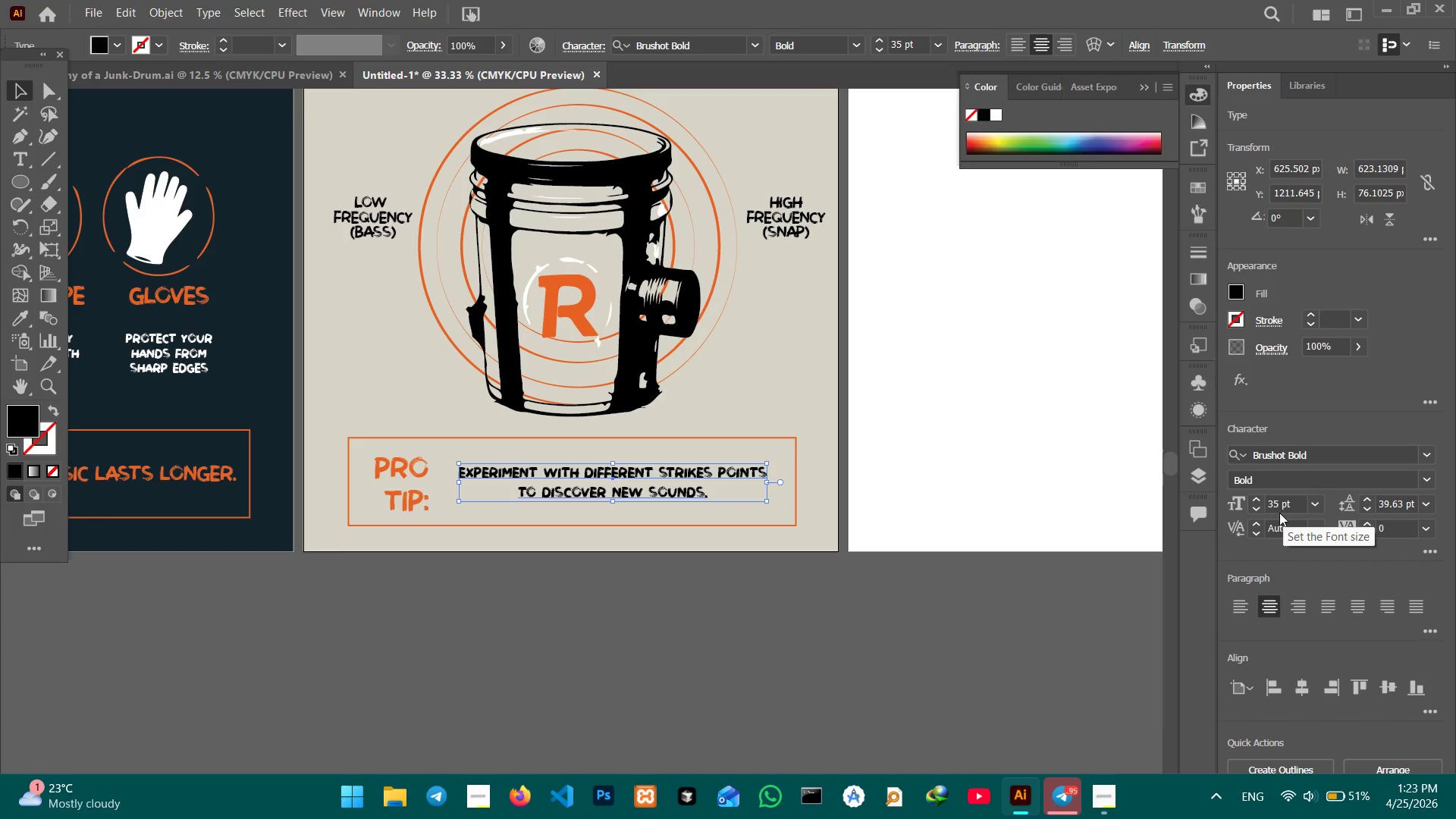 
double_click([1279, 507])
 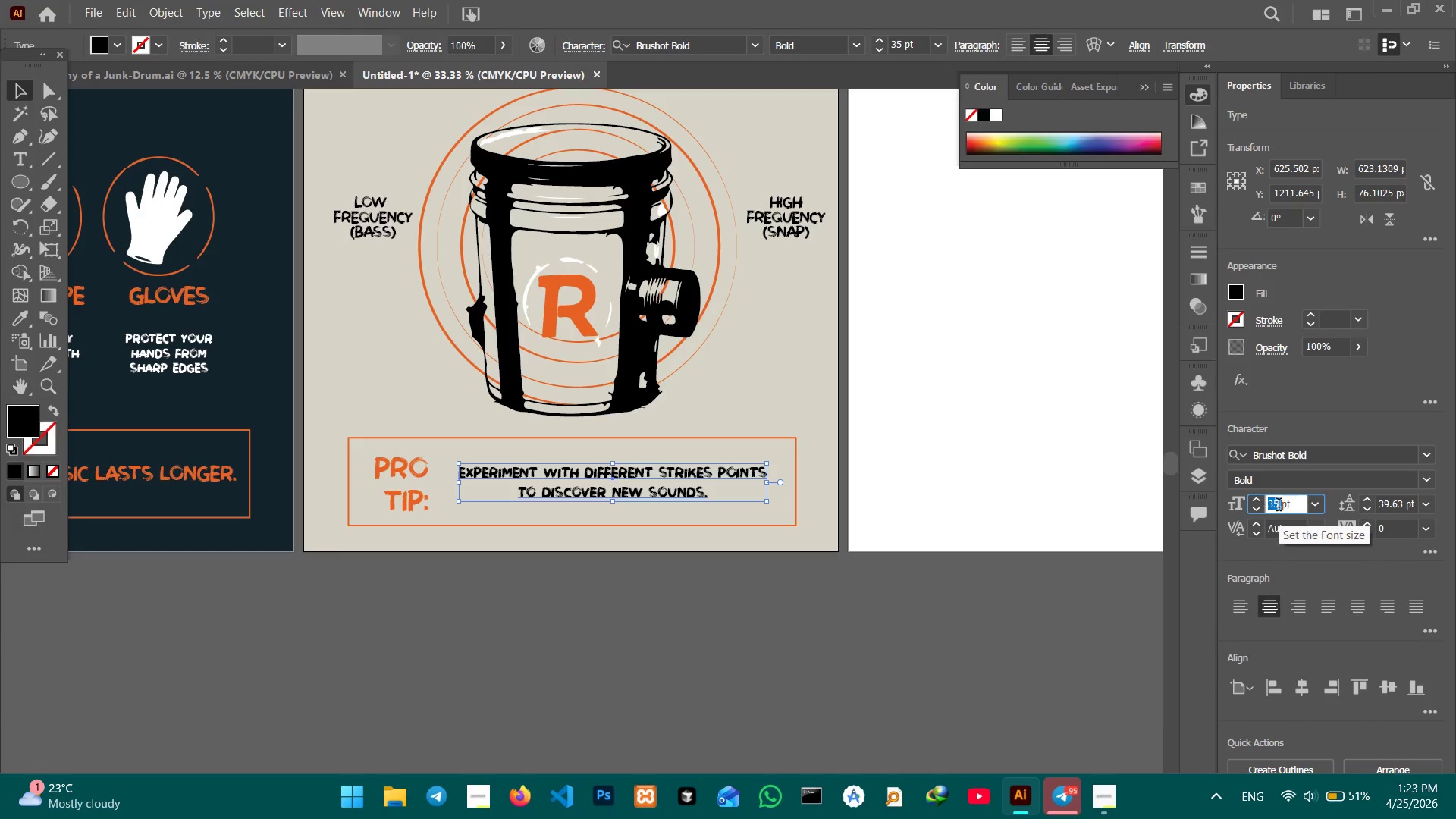 
key(Numpad3)
 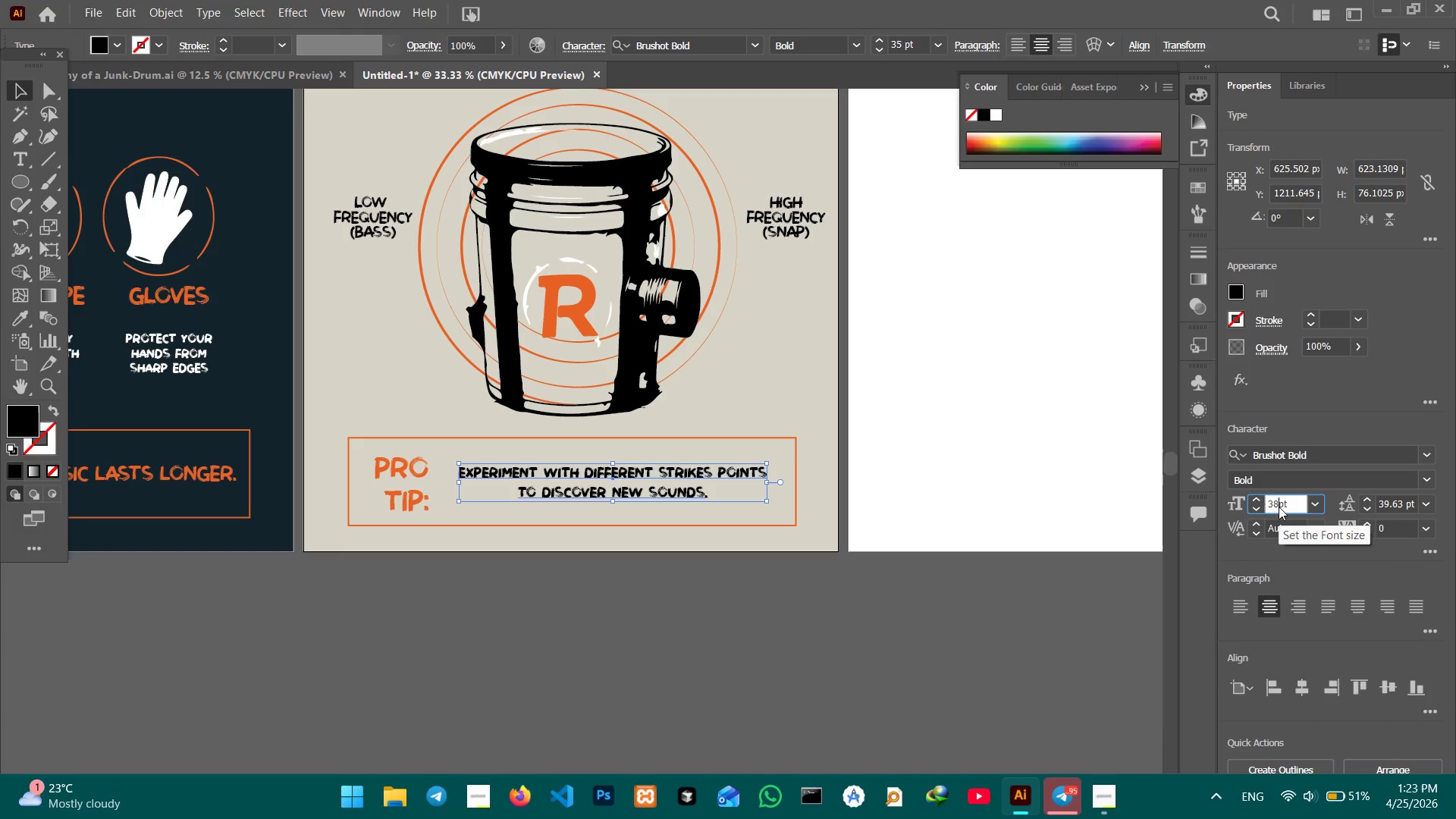 
key(Numpad8)
 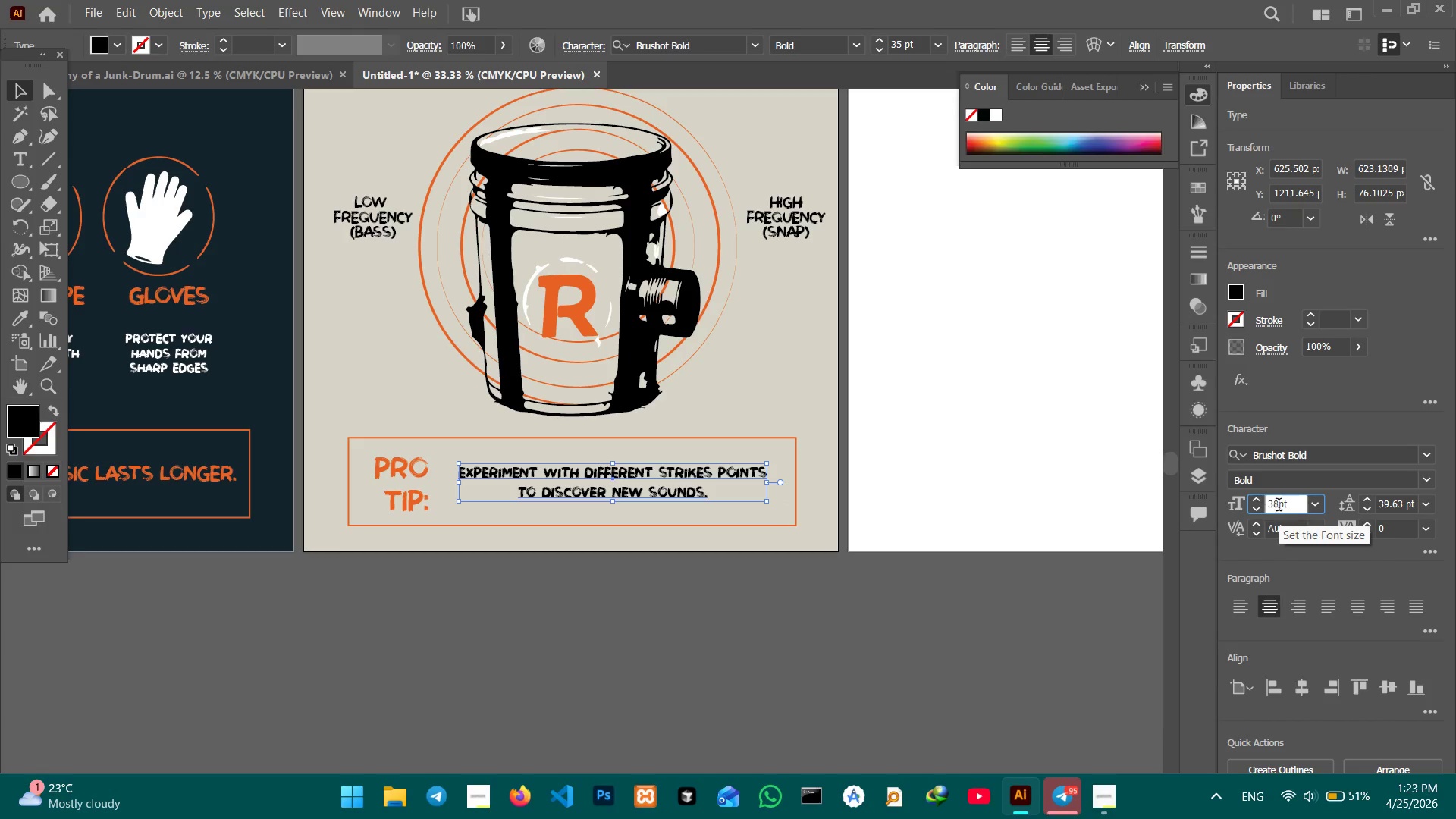 
key(Enter)
 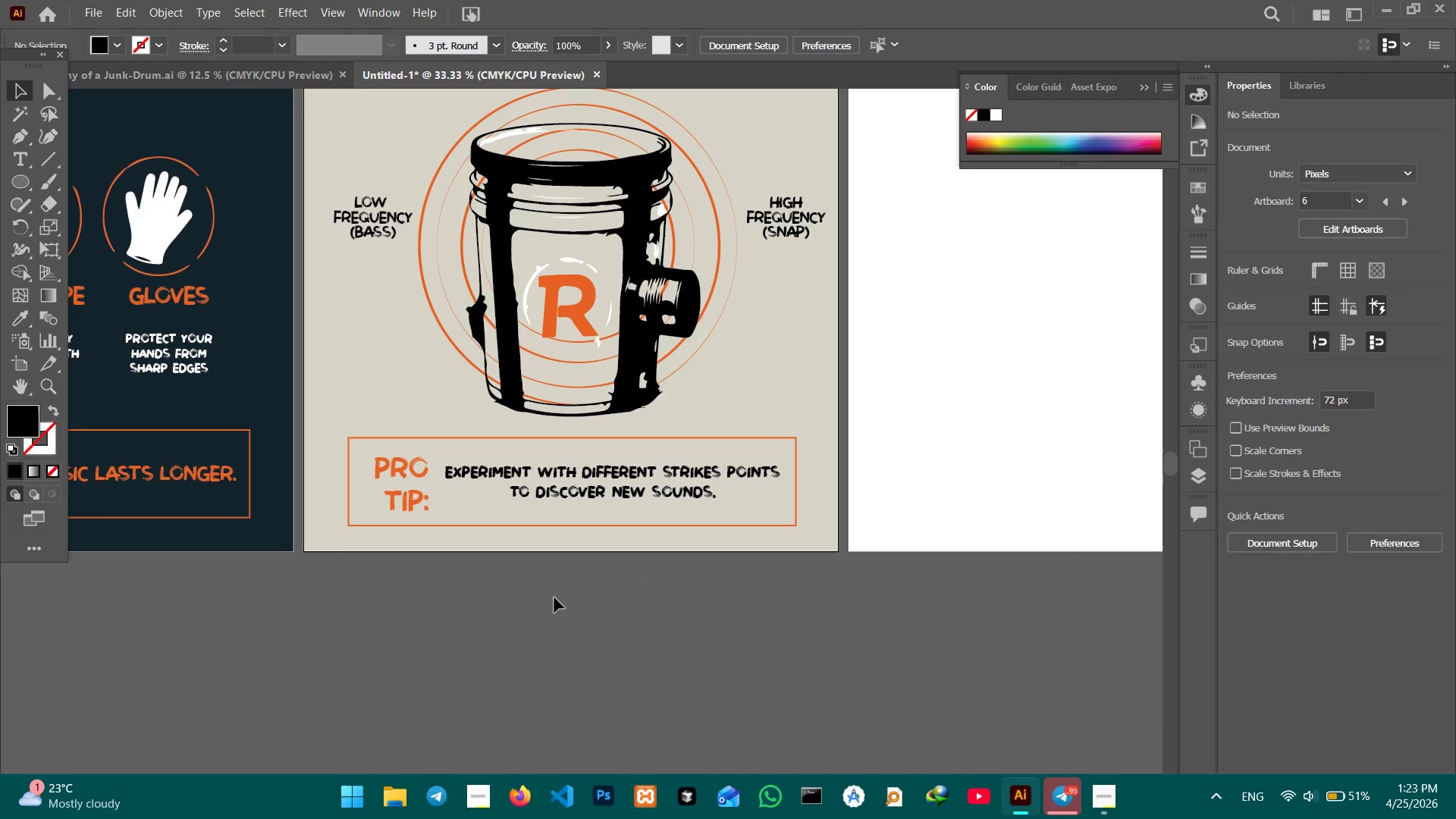 
left_click([1111, 787])